 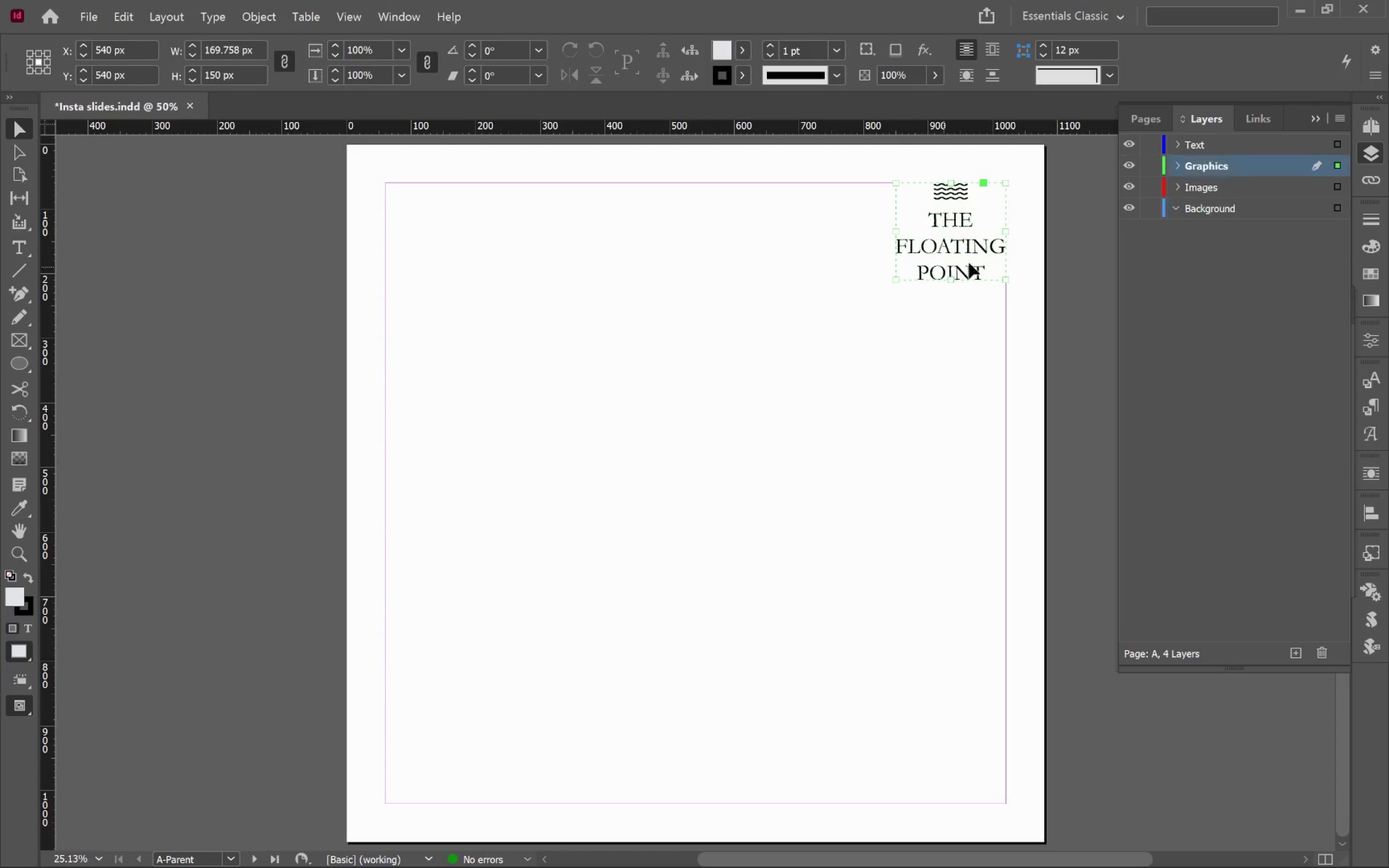 
left_click_drag(start_coordinate=[975, 250], to_coordinate=[463, 283])
 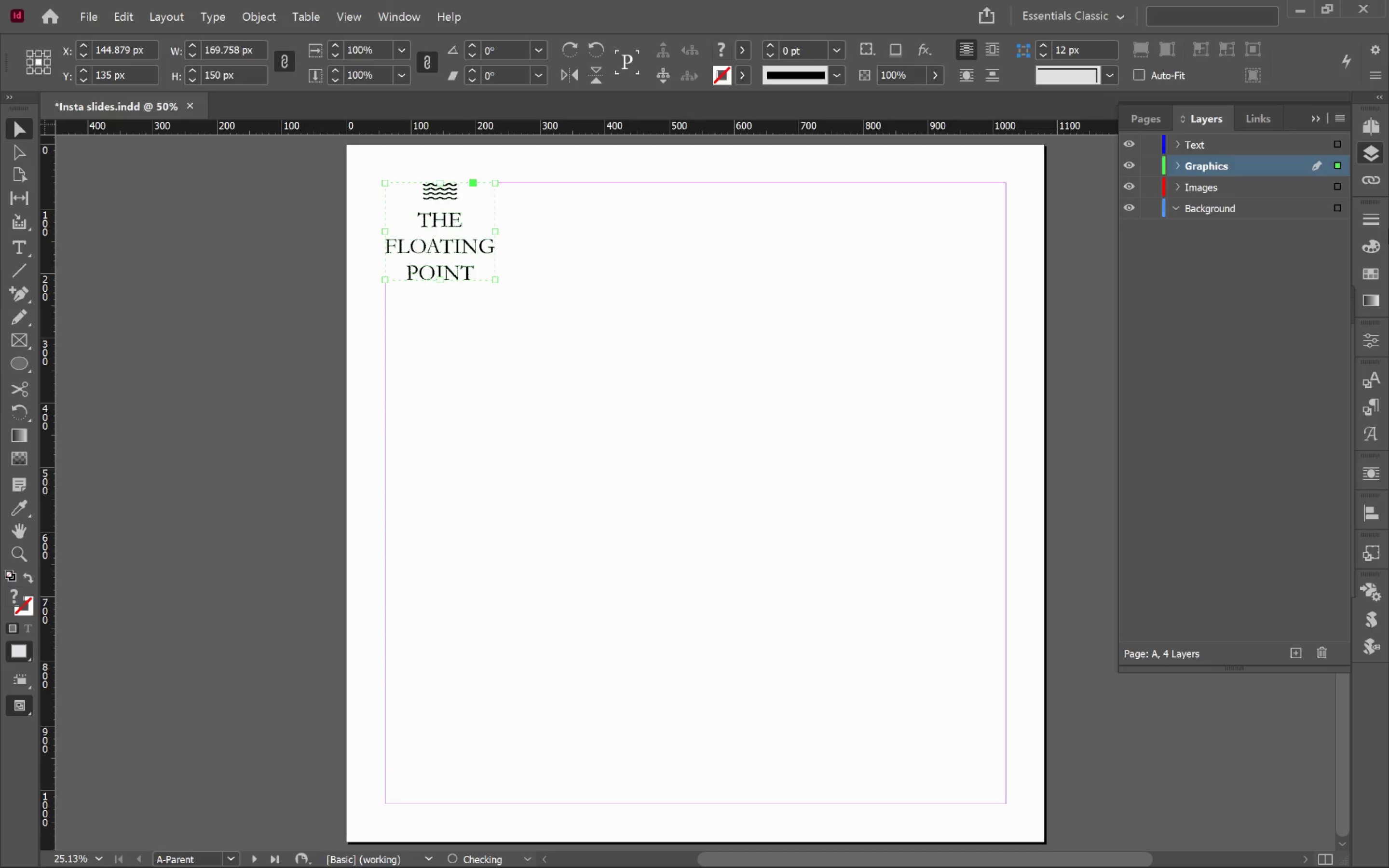 
hold_key(key=ShiftLeft, duration=2.01)
 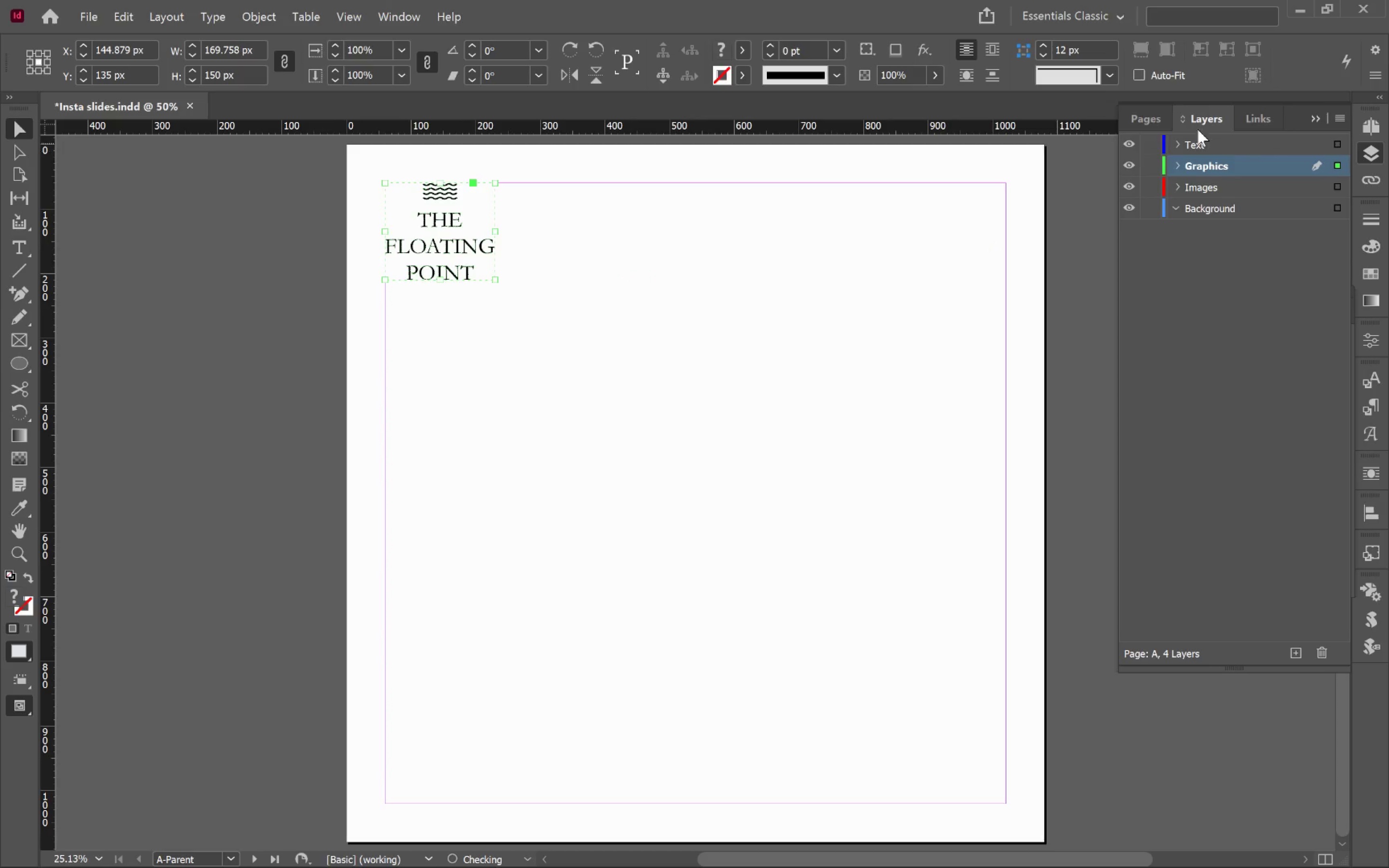 
left_click([1159, 118])
 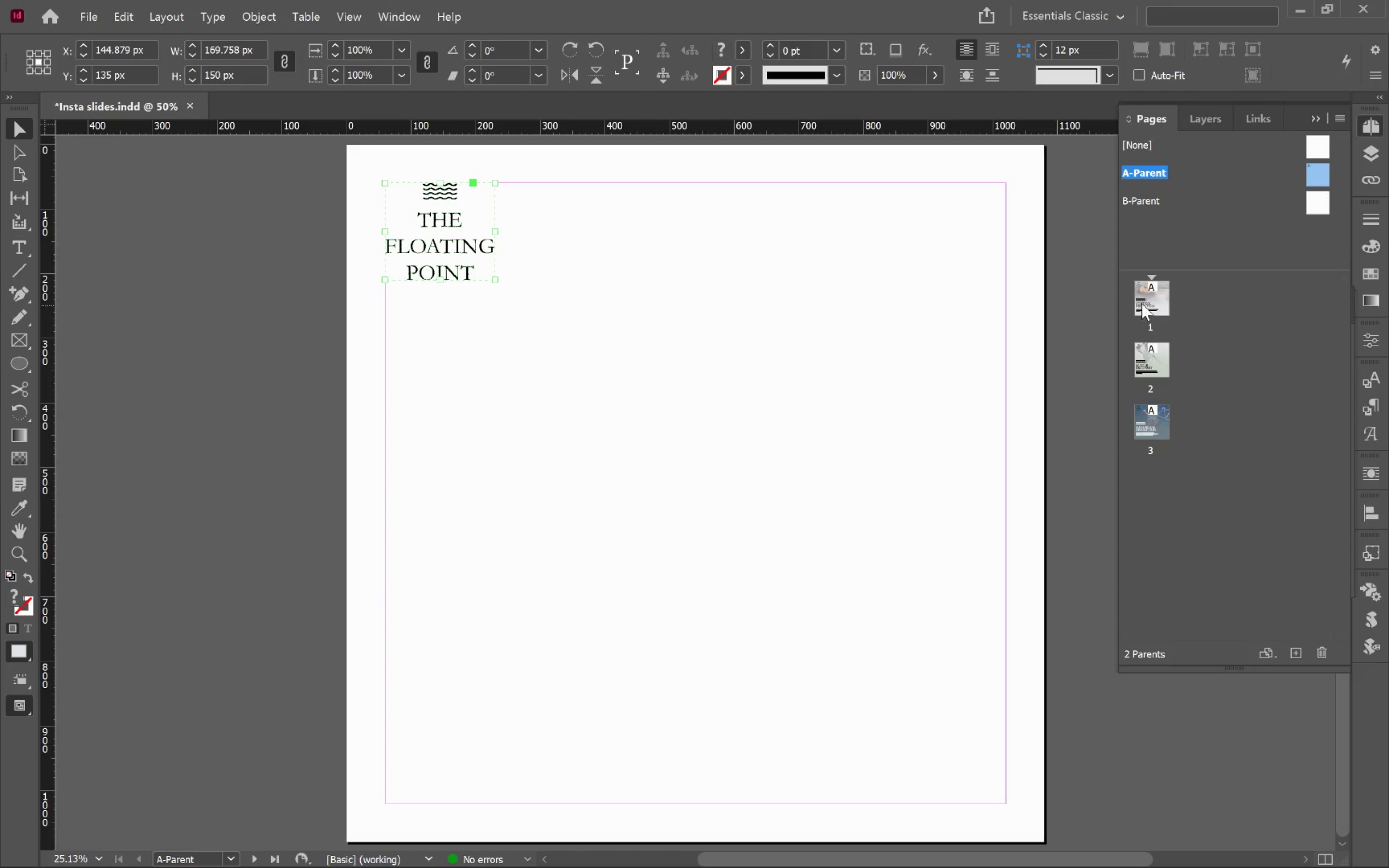 
double_click([1143, 302])
 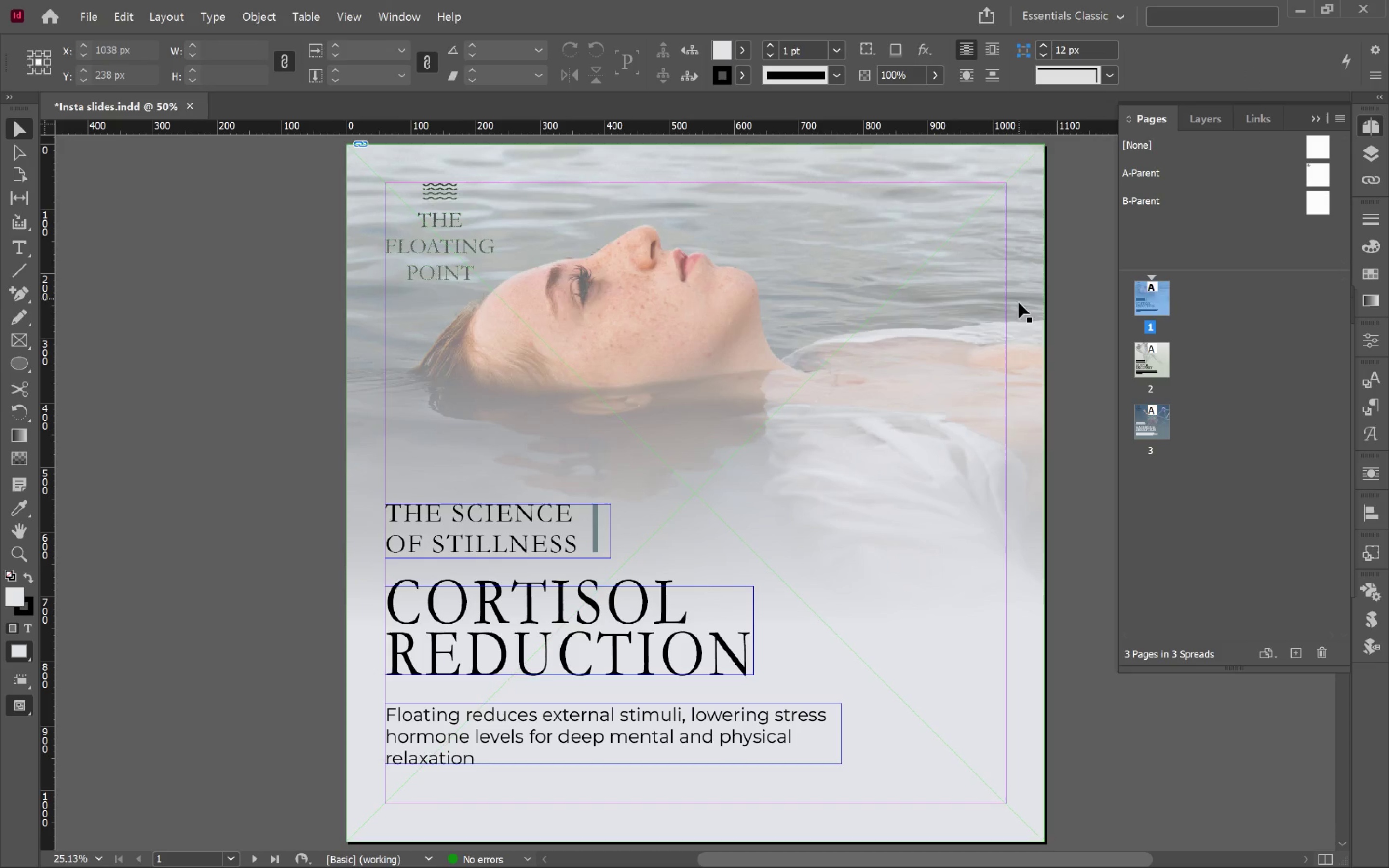 
left_click([1070, 298])
 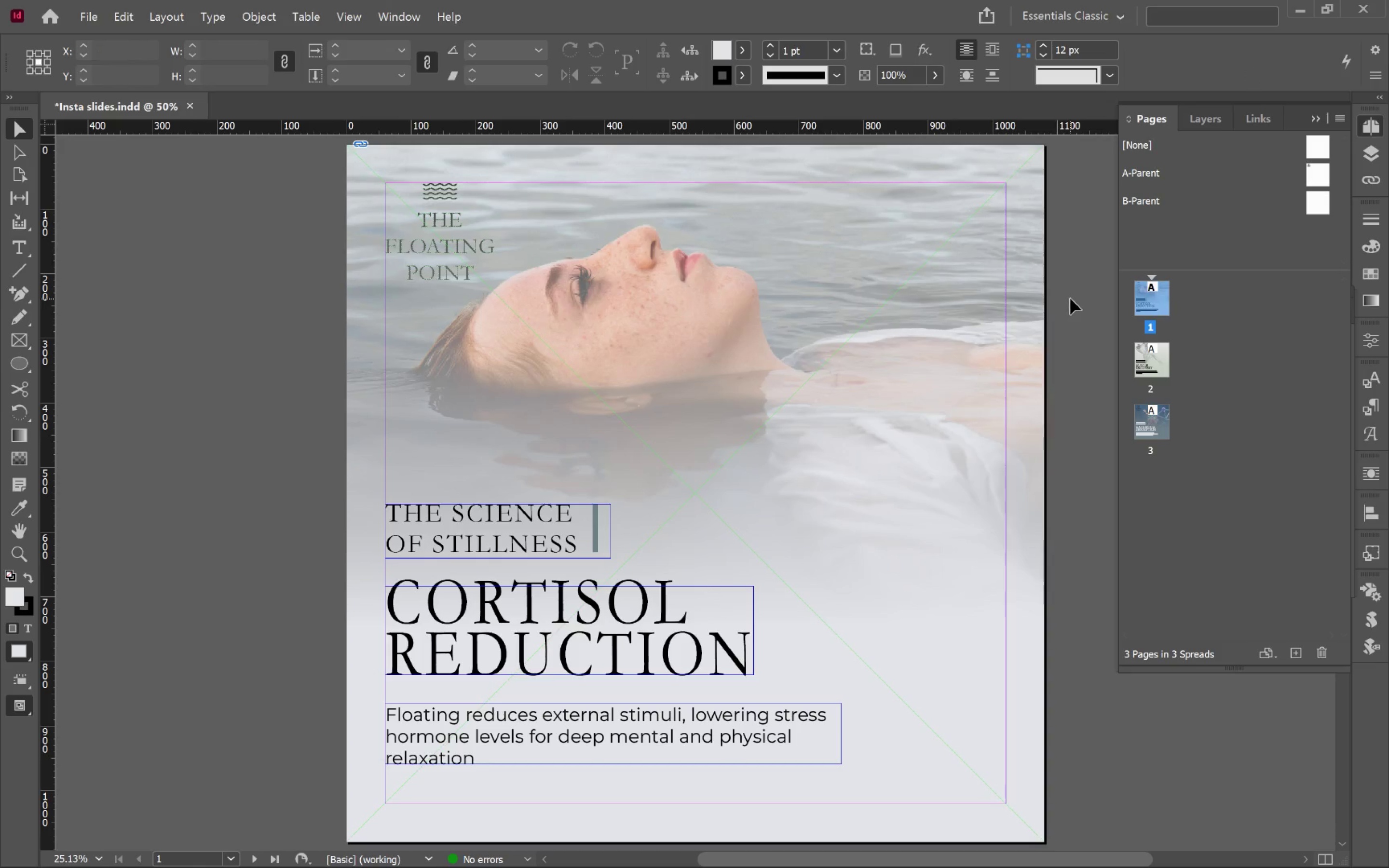 
key(W)
 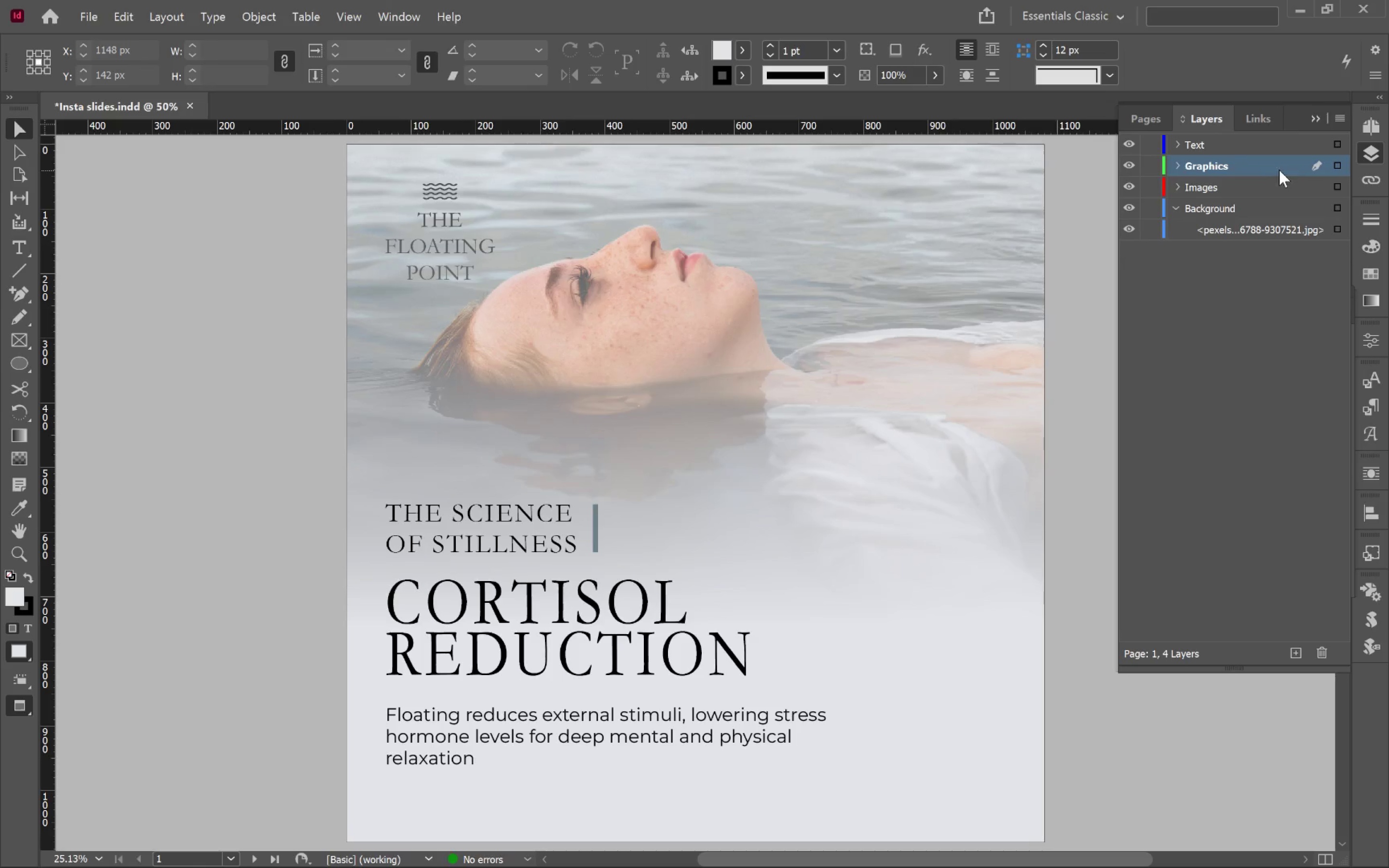 
wait(5.79)
 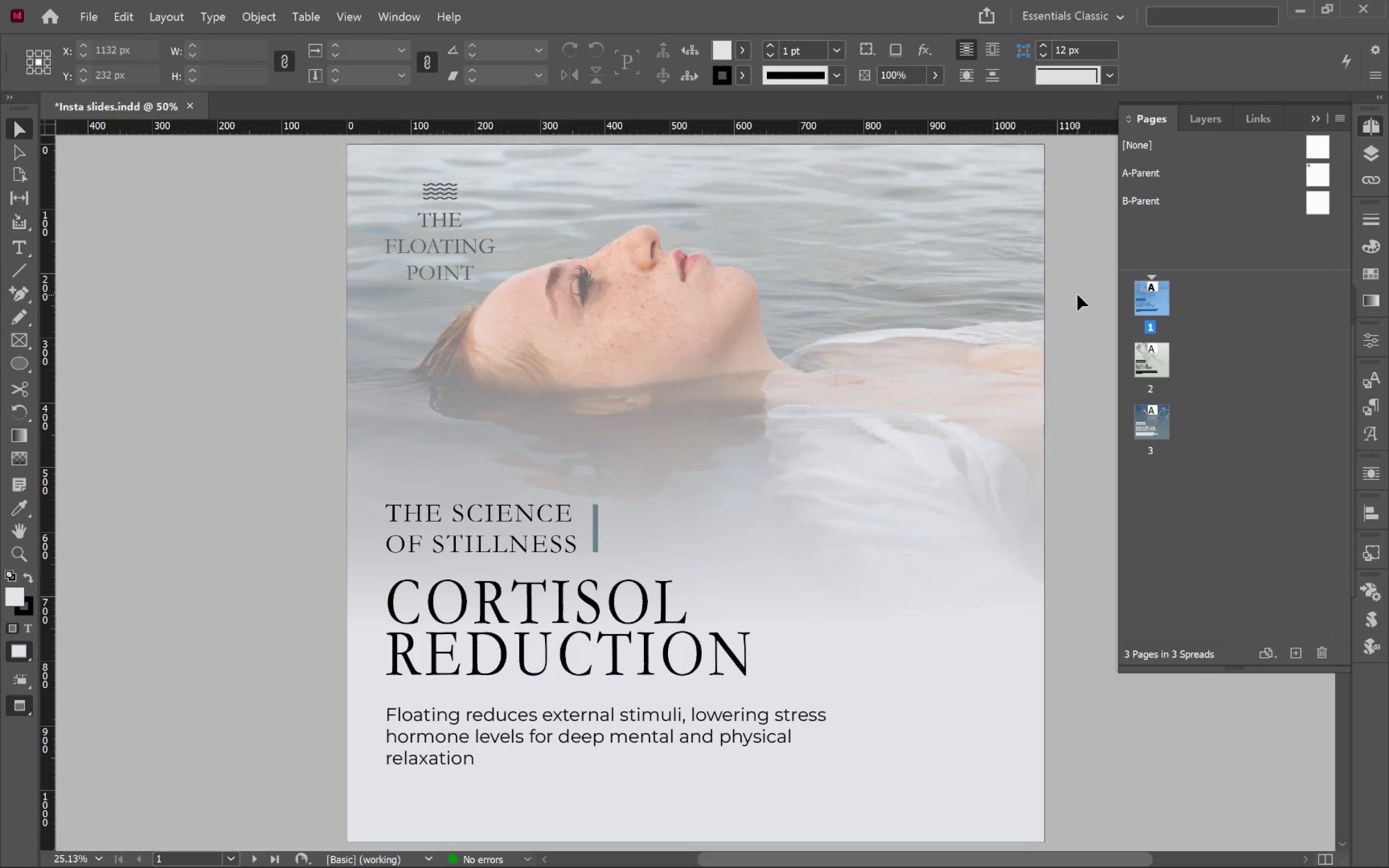 
left_click([1148, 121])
 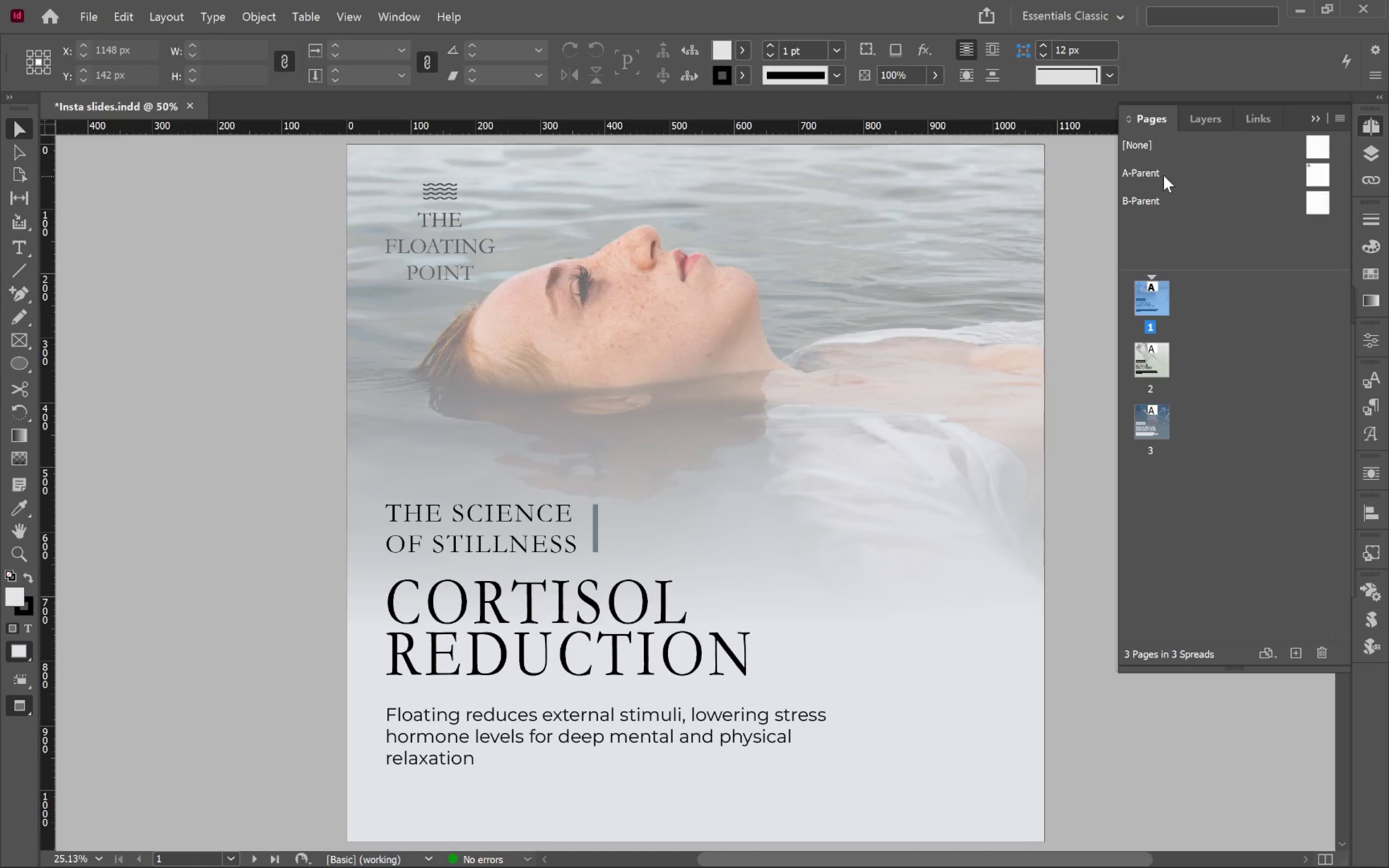 
double_click([1163, 174])
 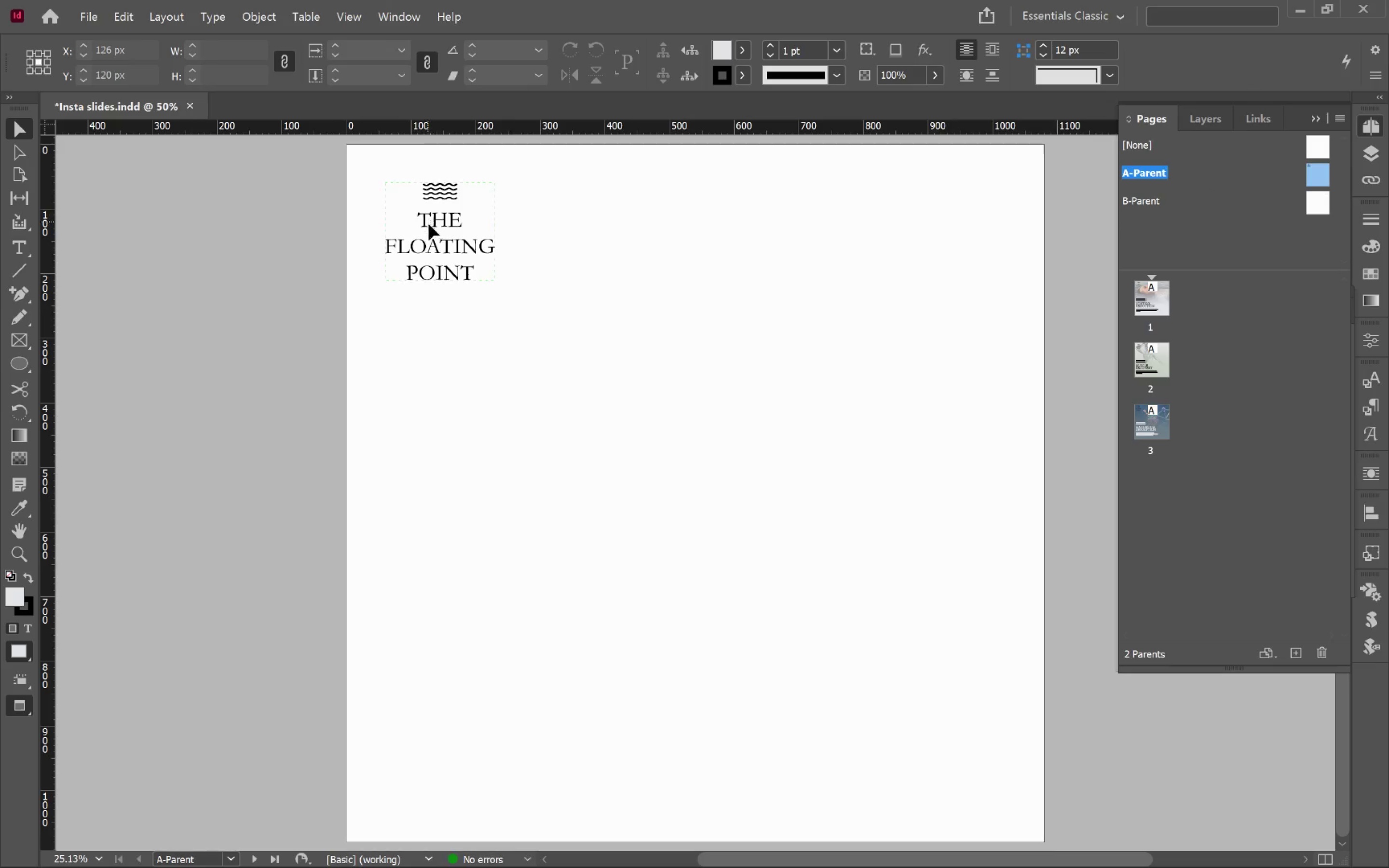 
left_click([485, 247])
 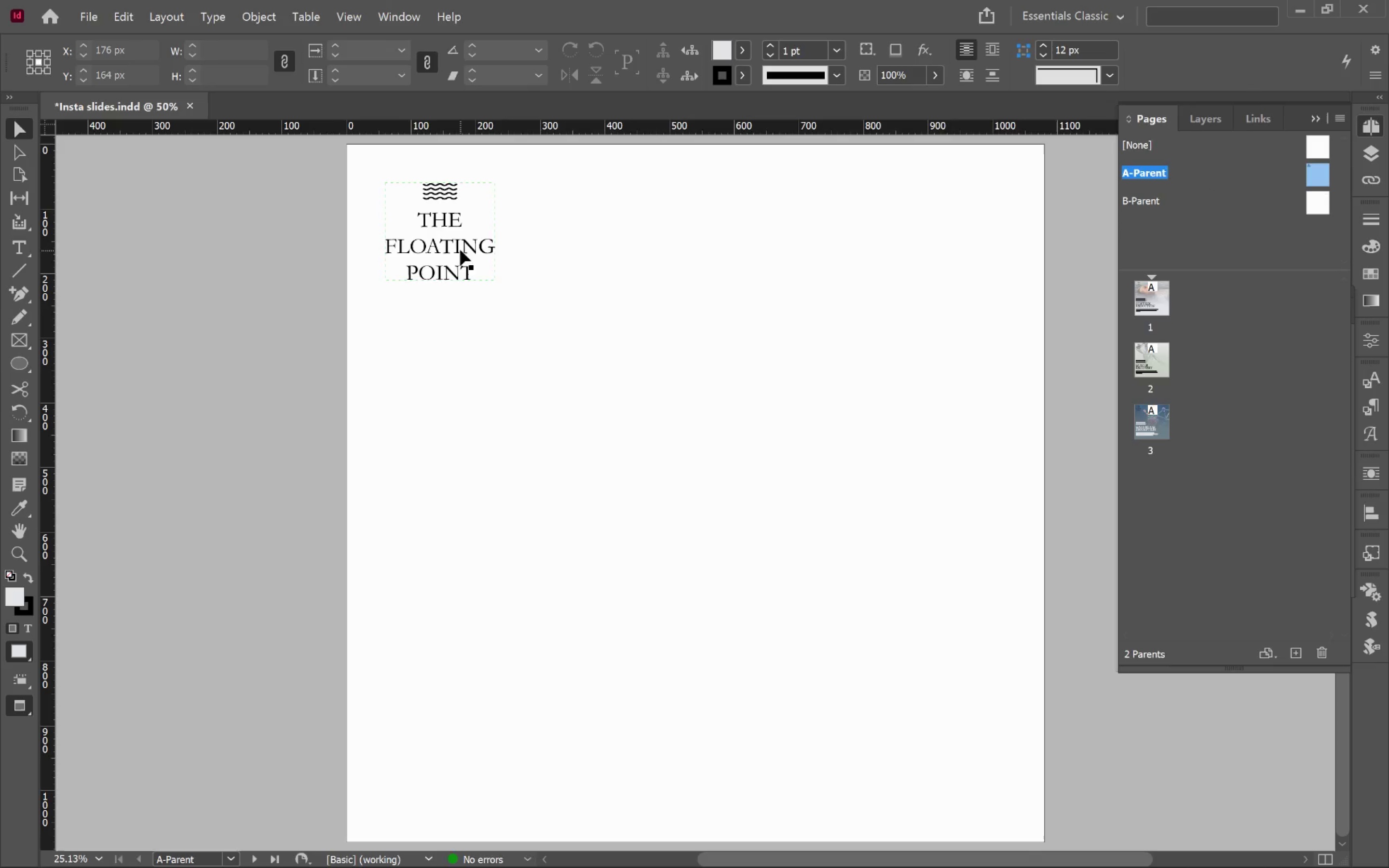 
left_click([461, 249])
 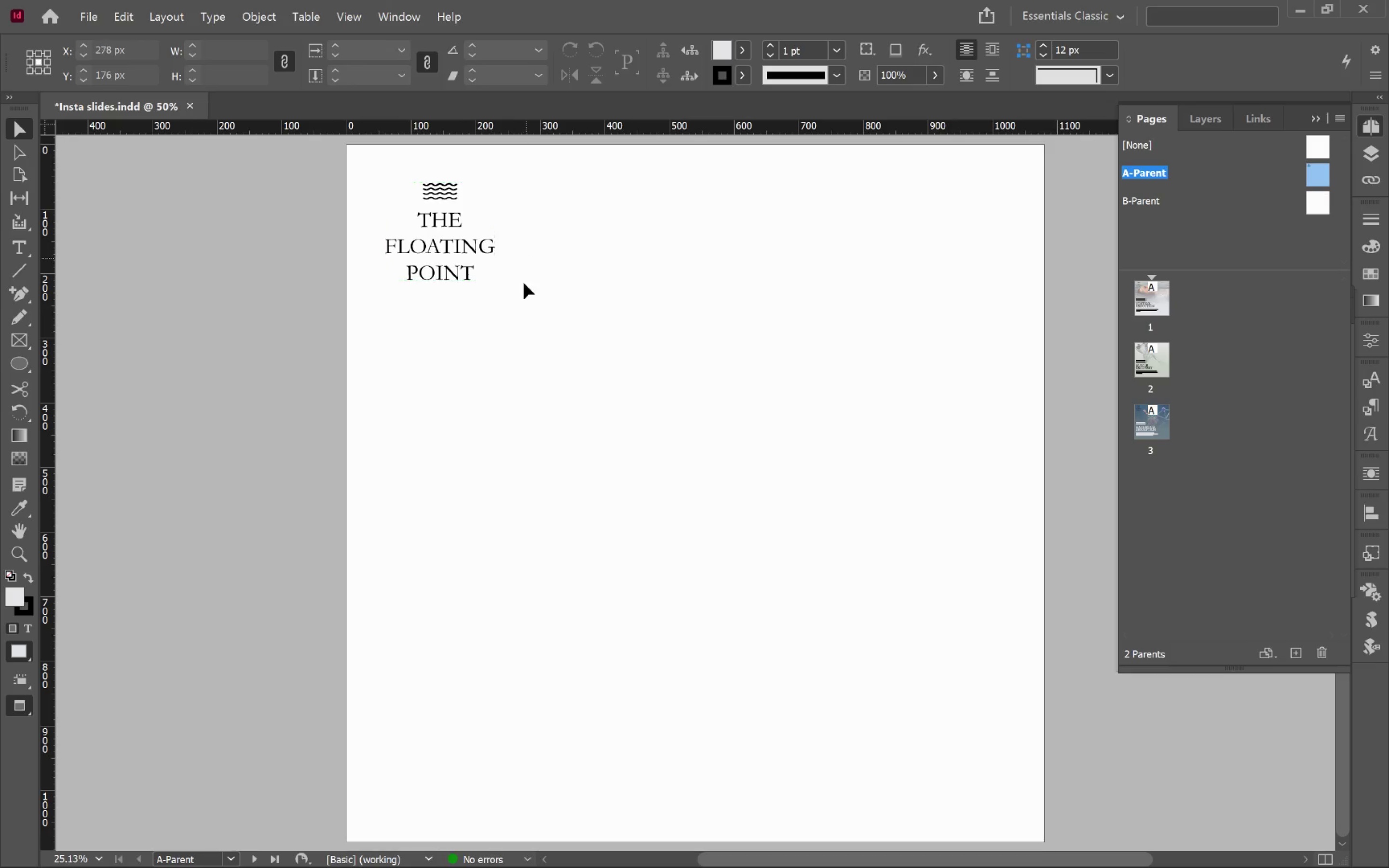 
left_click_drag(start_coordinate=[511, 312], to_coordinate=[382, 195])
 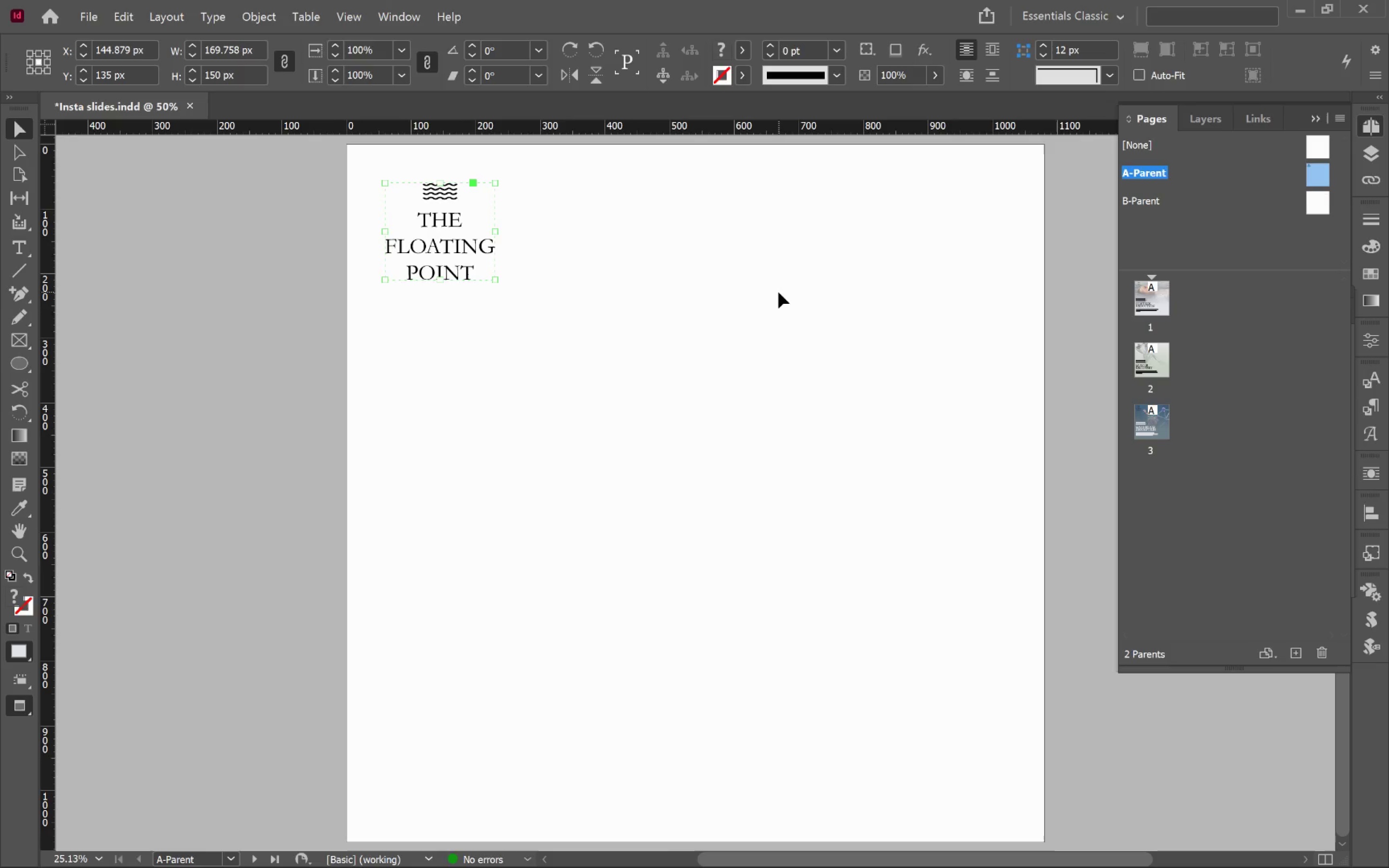 
key(Control+Shift+BracketRight)
 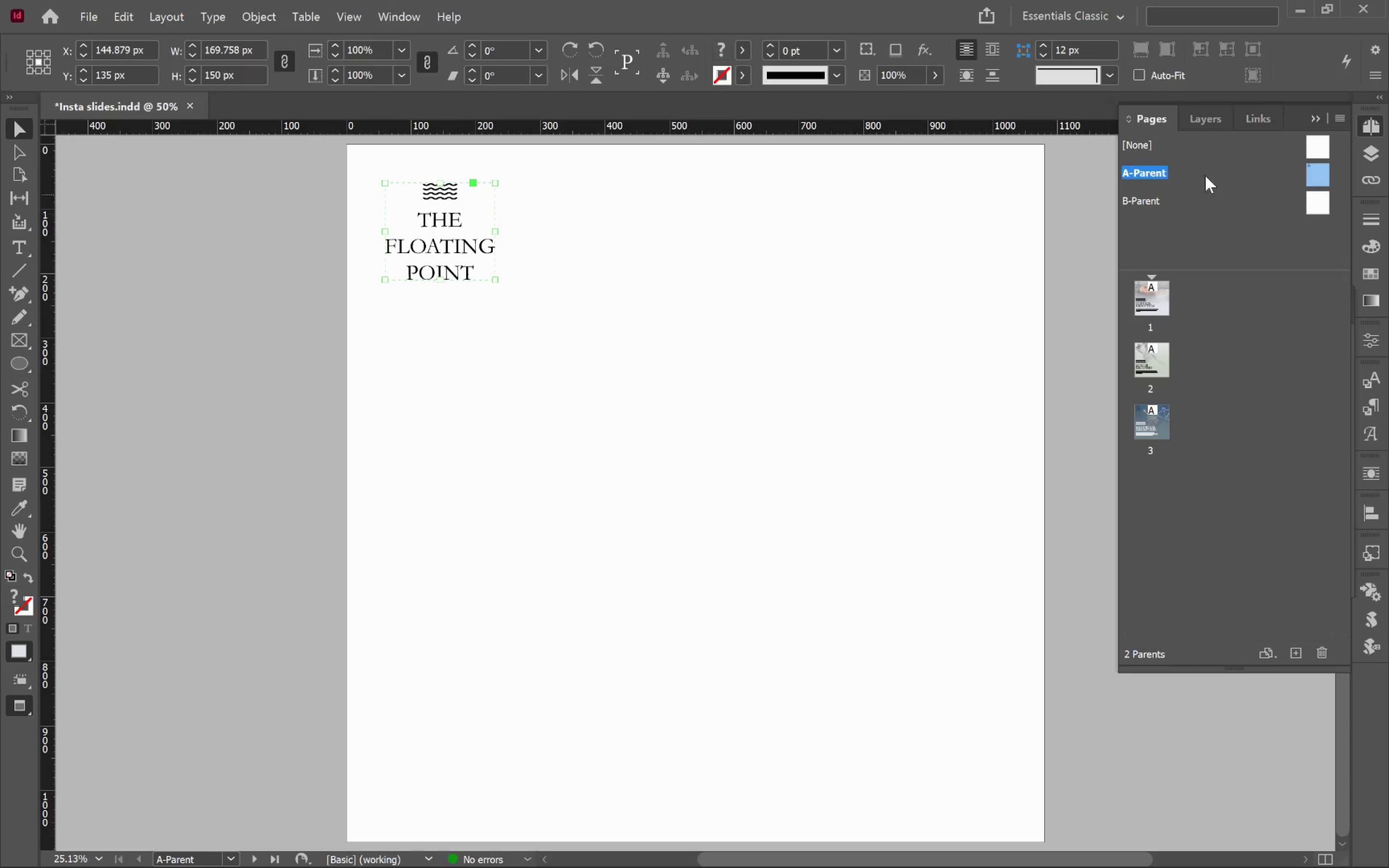 
left_click([1212, 123])
 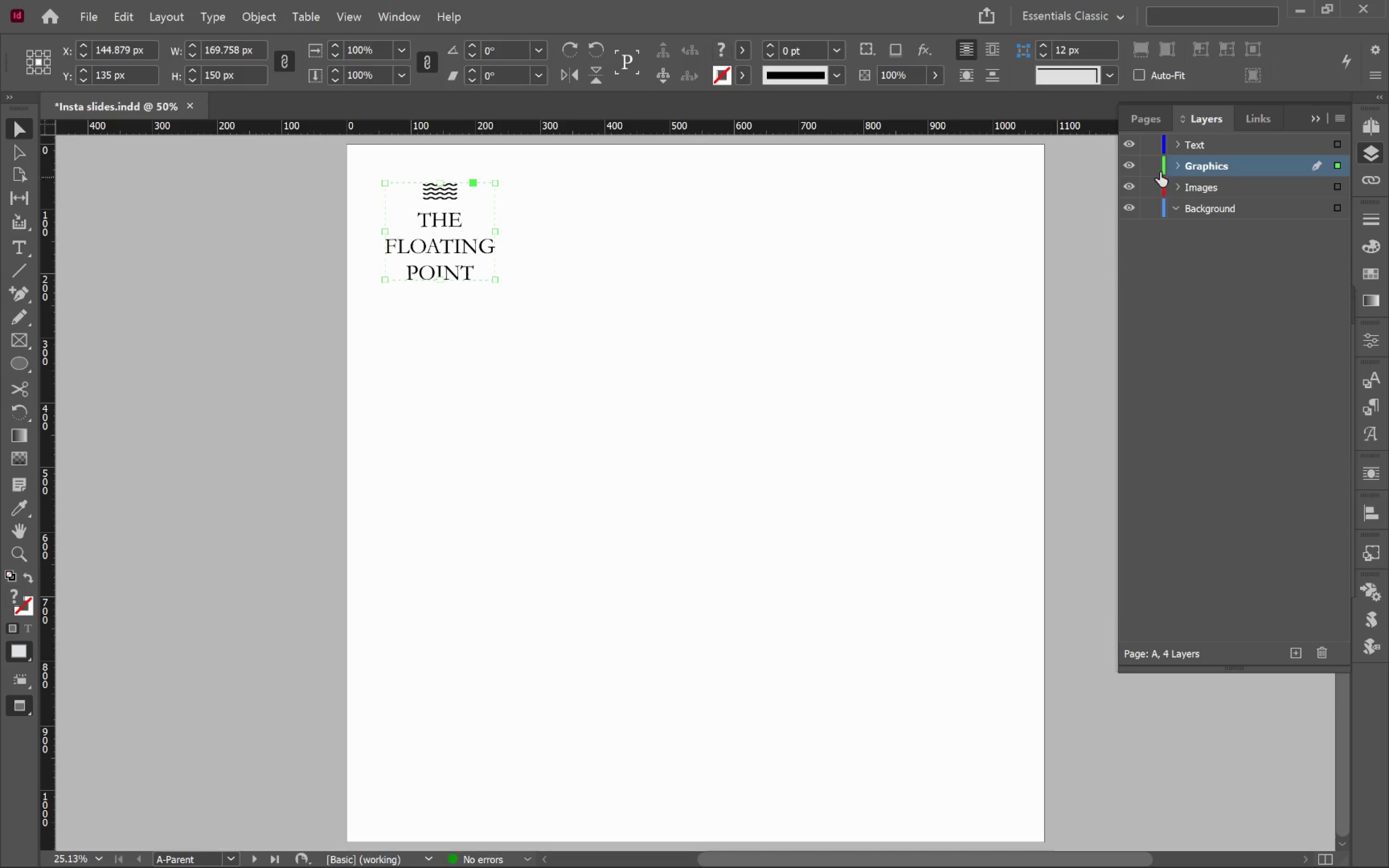 
left_click([1172, 162])
 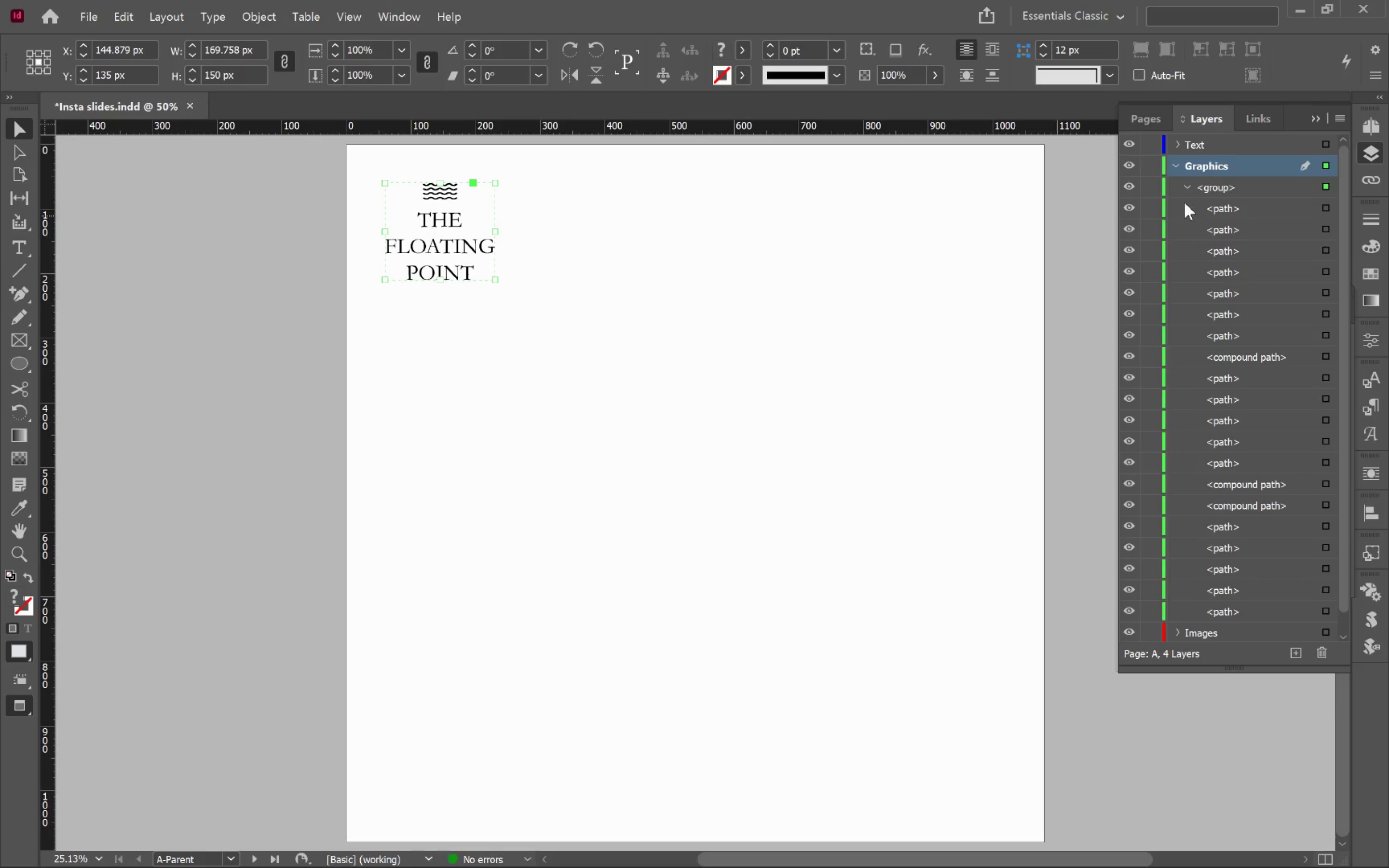 
left_click([1188, 189])
 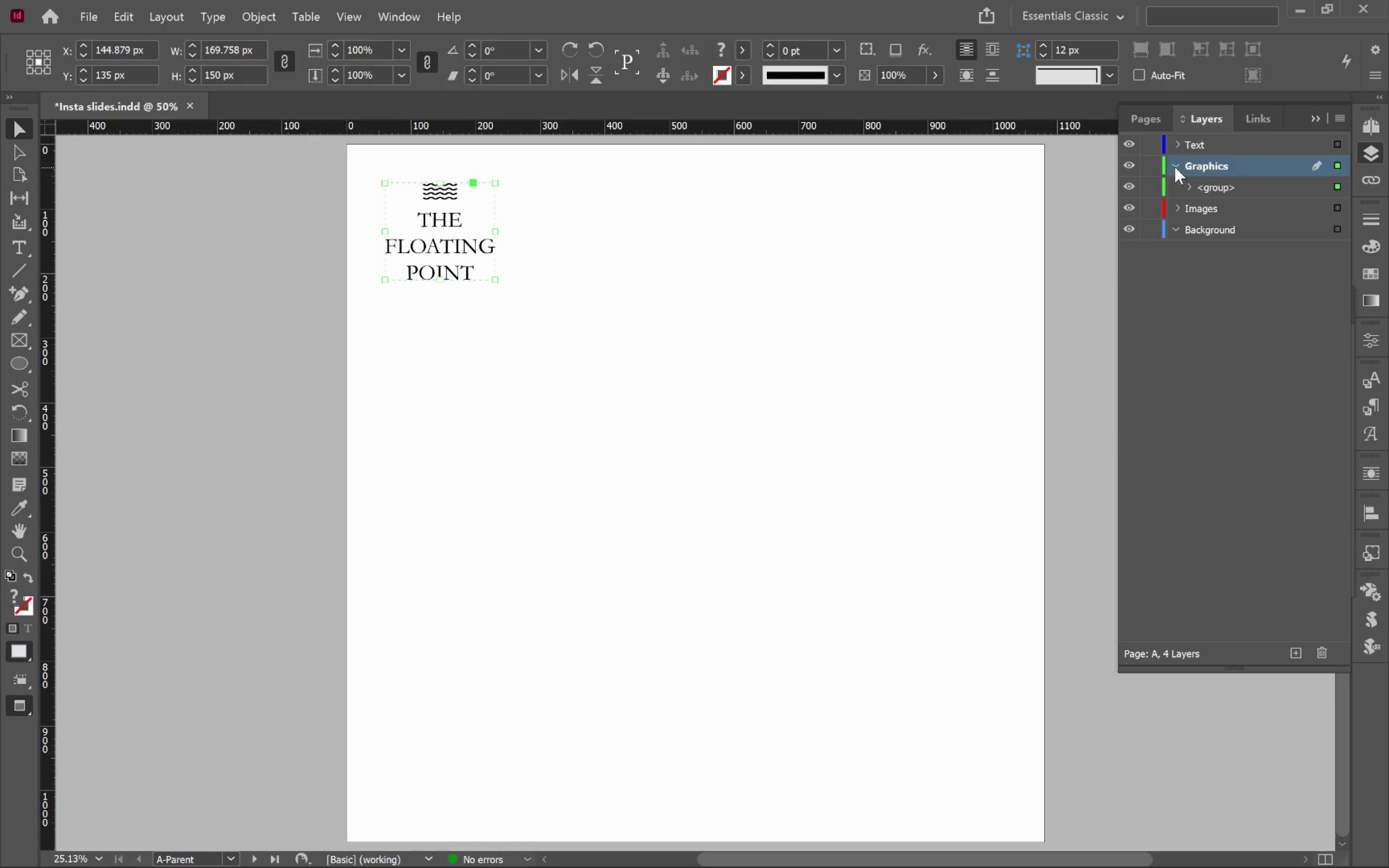 
left_click([1175, 164])
 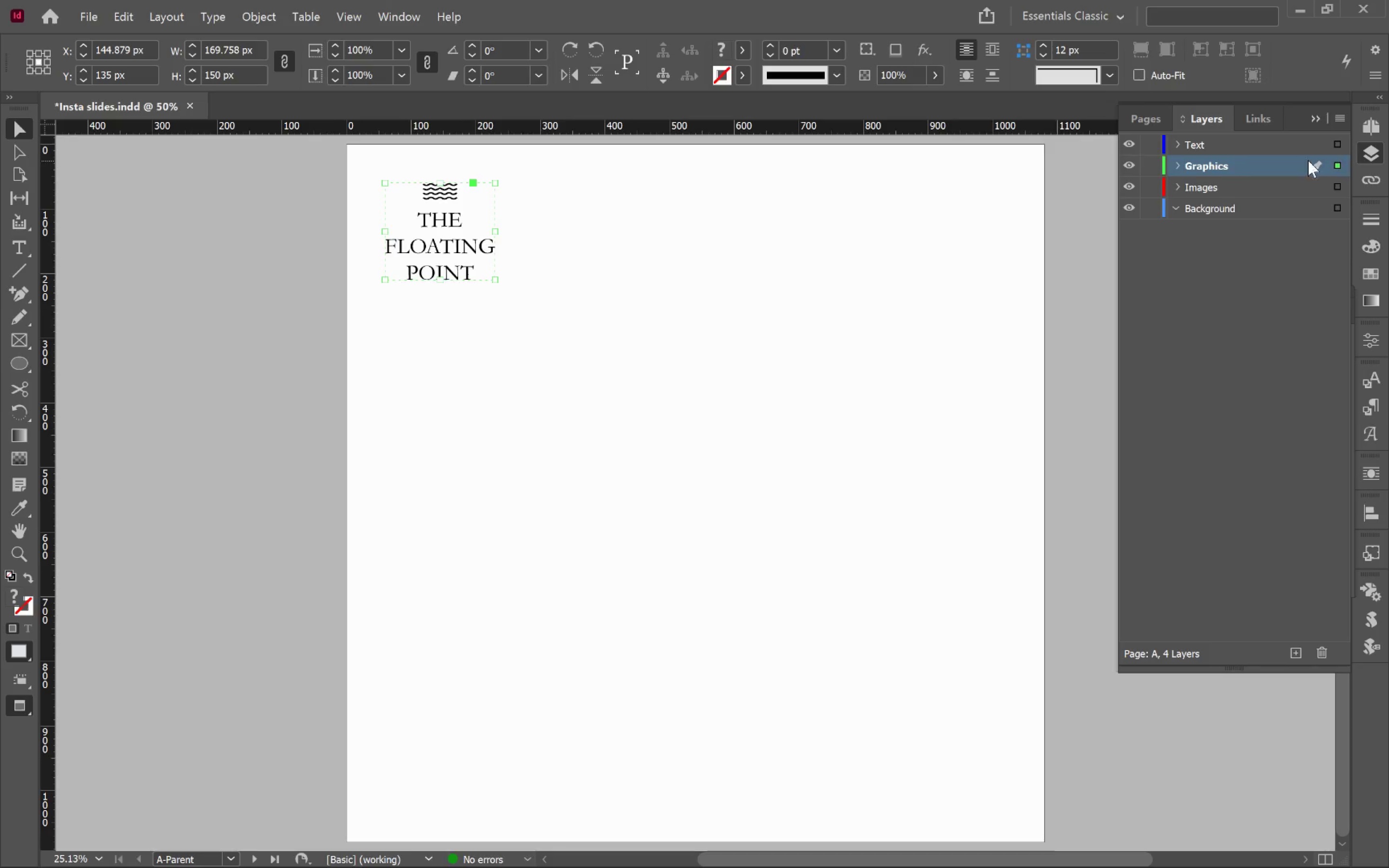 
left_click([1156, 120])
 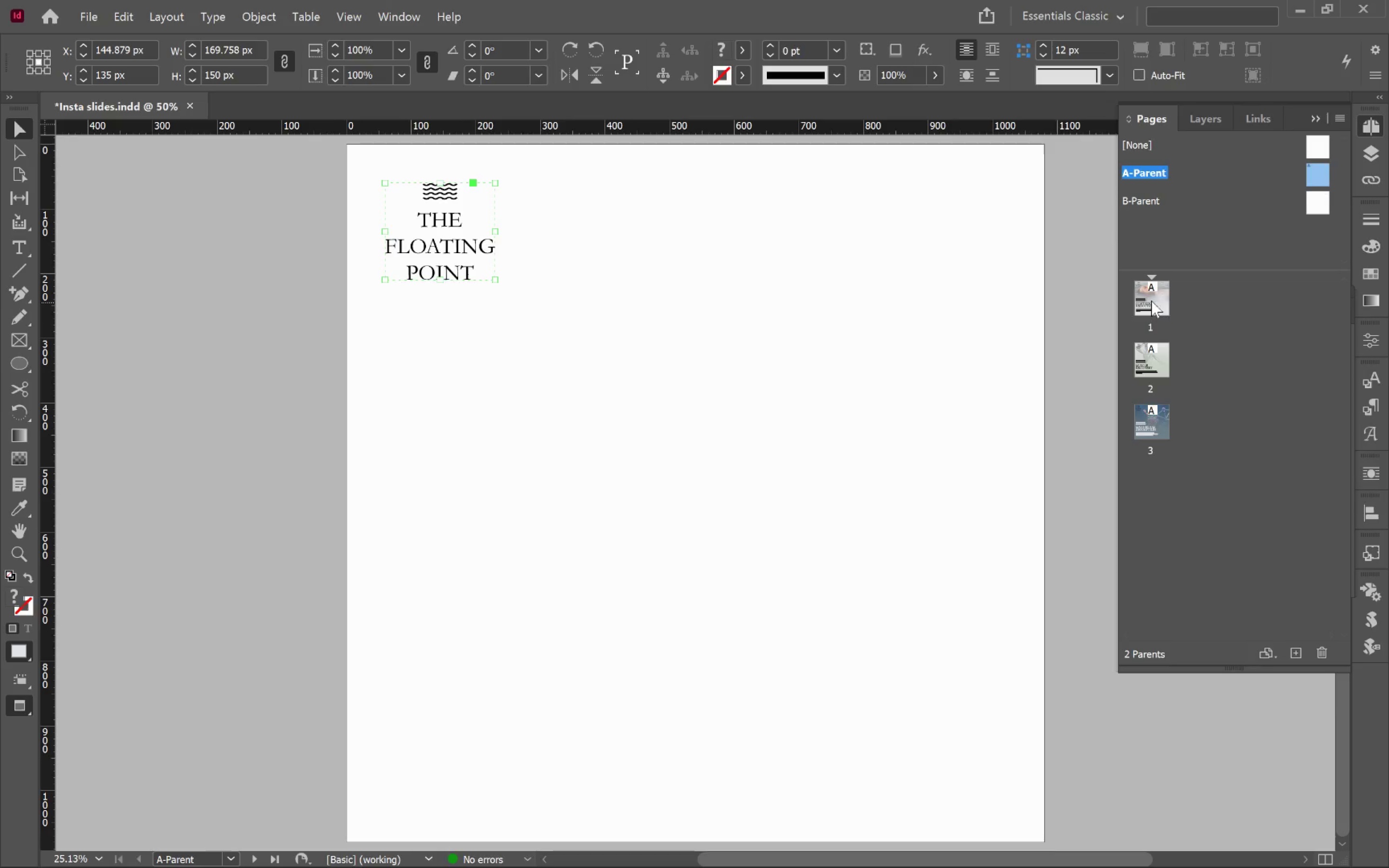 
double_click([1152, 298])
 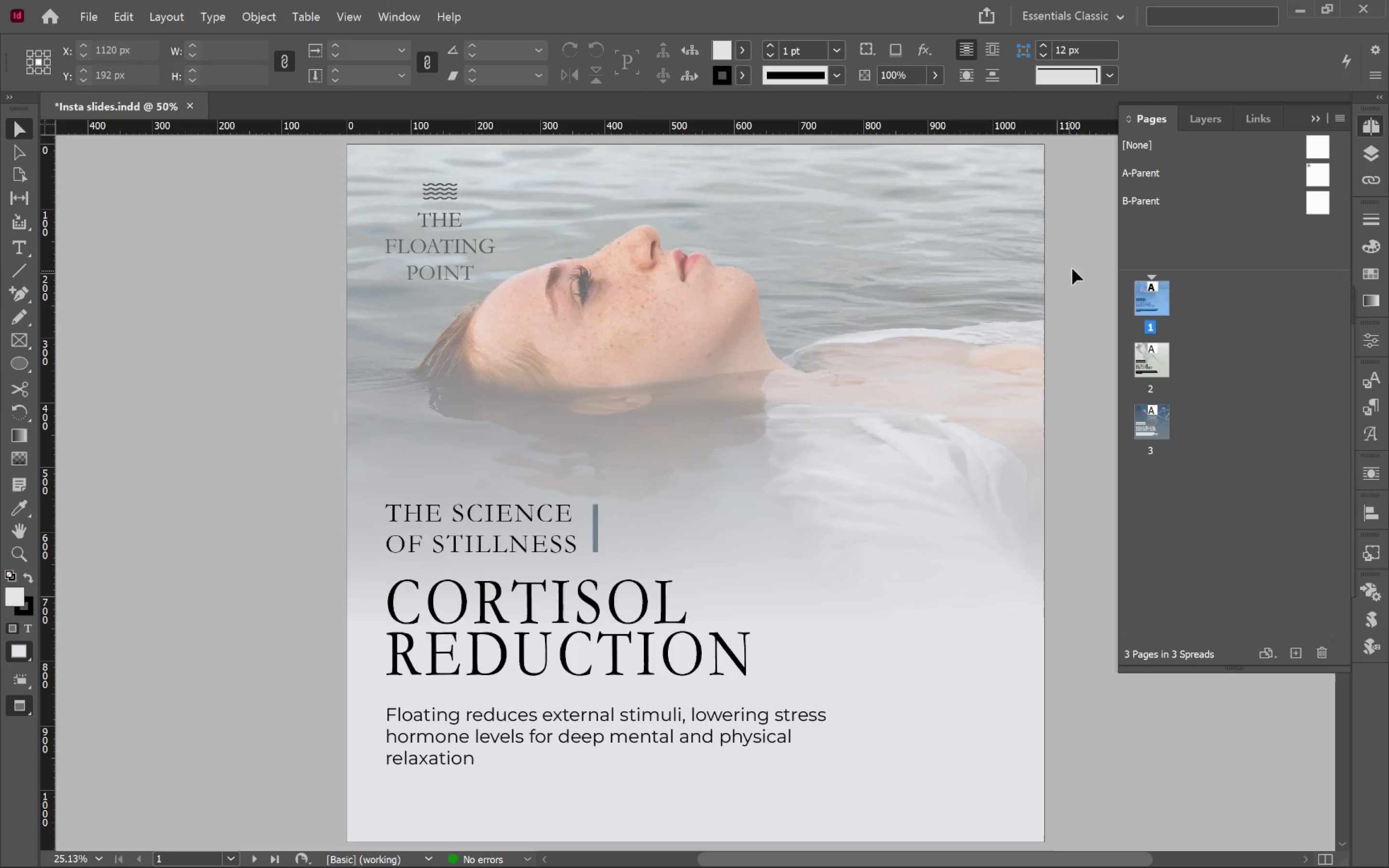 
left_click([1082, 261])
 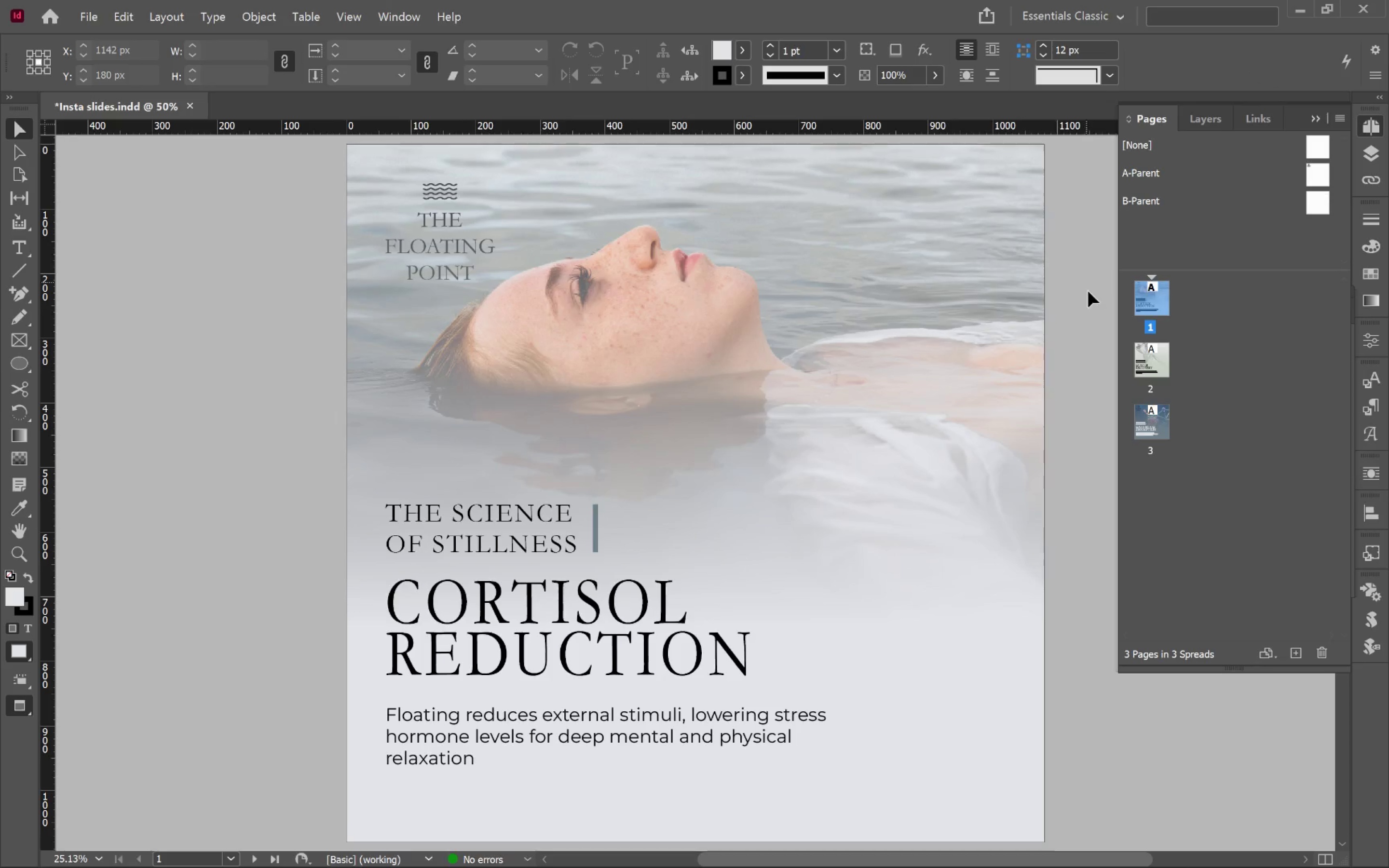 
scroll: coordinate [1089, 296], scroll_direction: down, amount: 13.0
 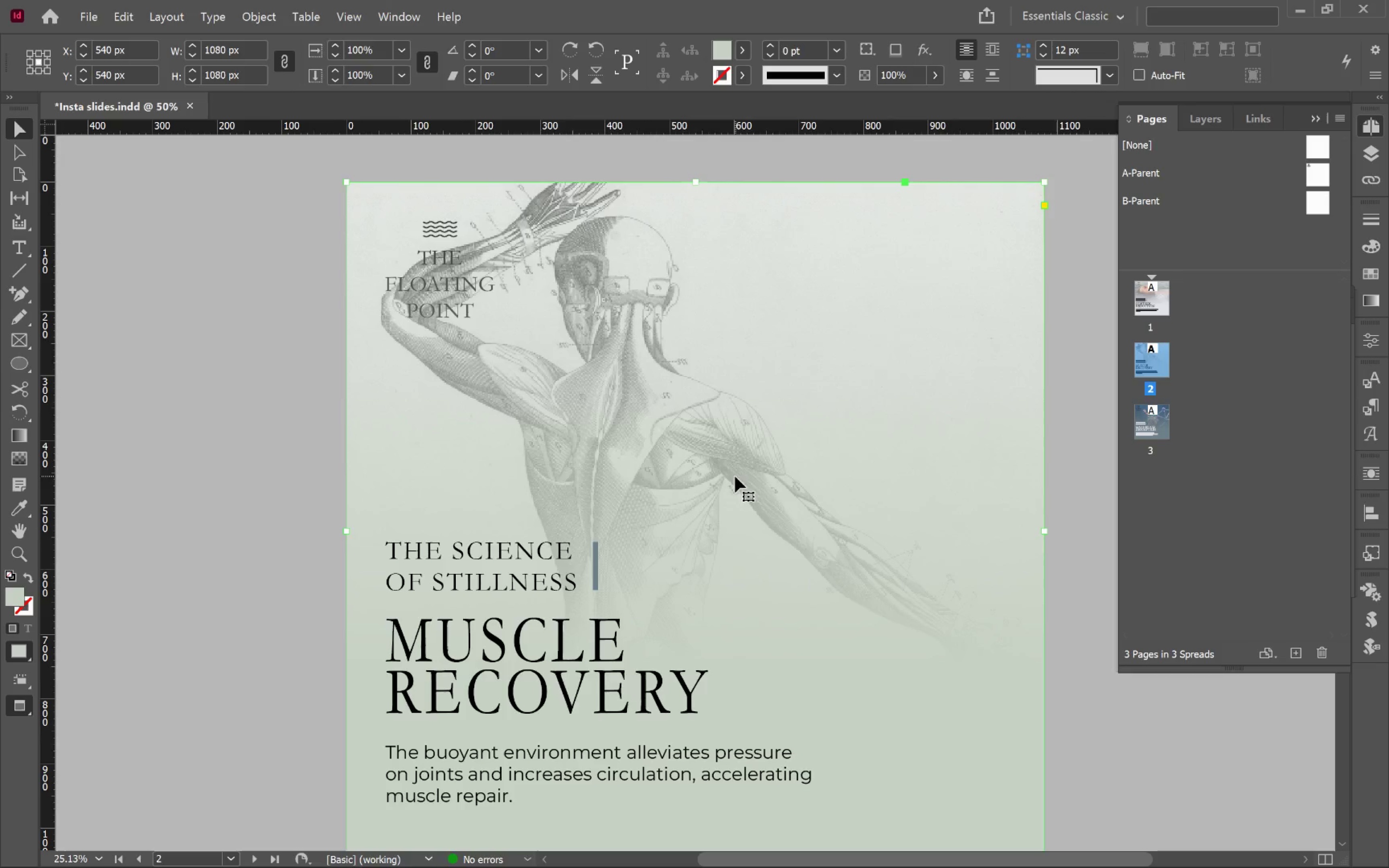 
left_click([1215, 128])
 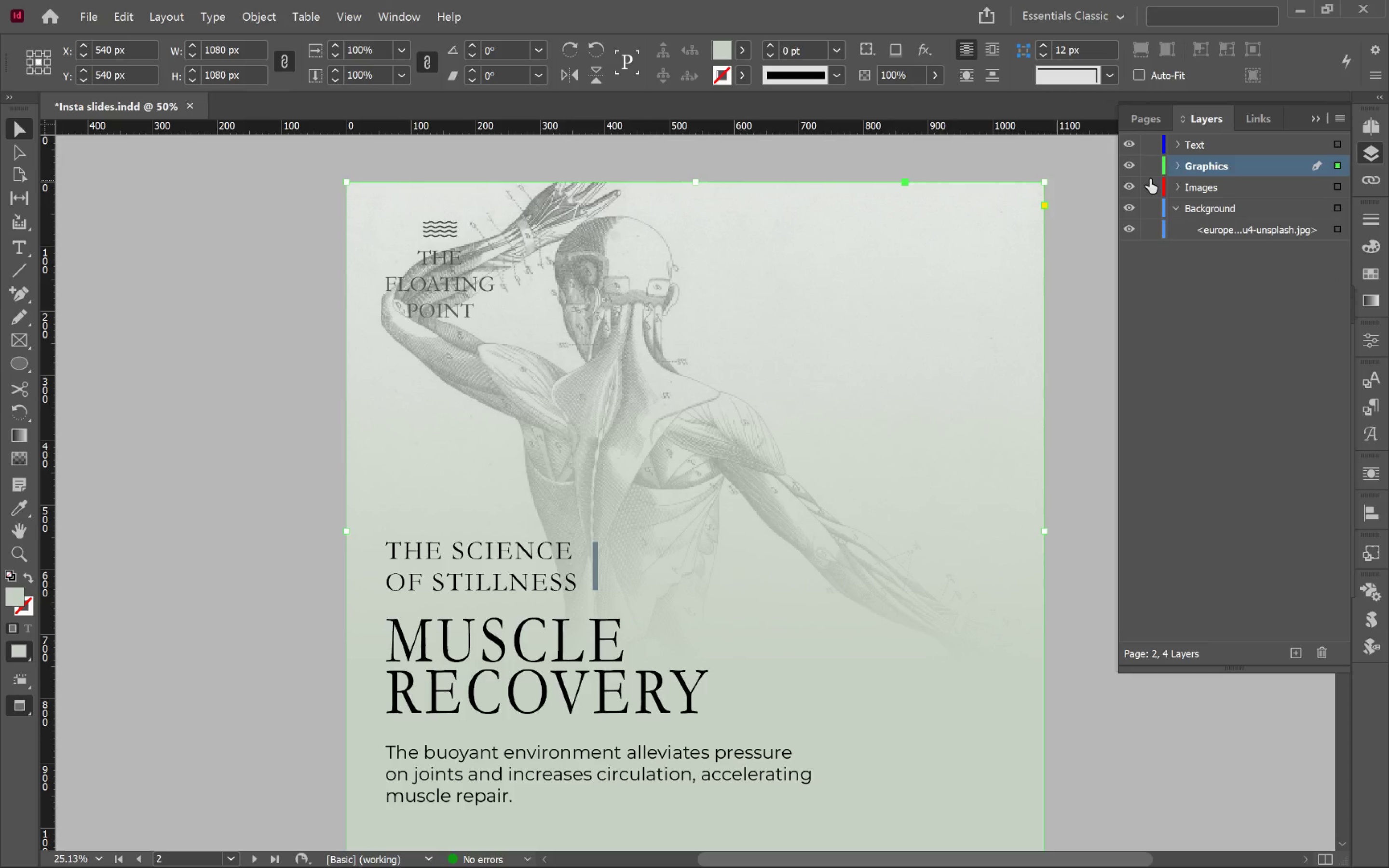 
left_click([1149, 165])
 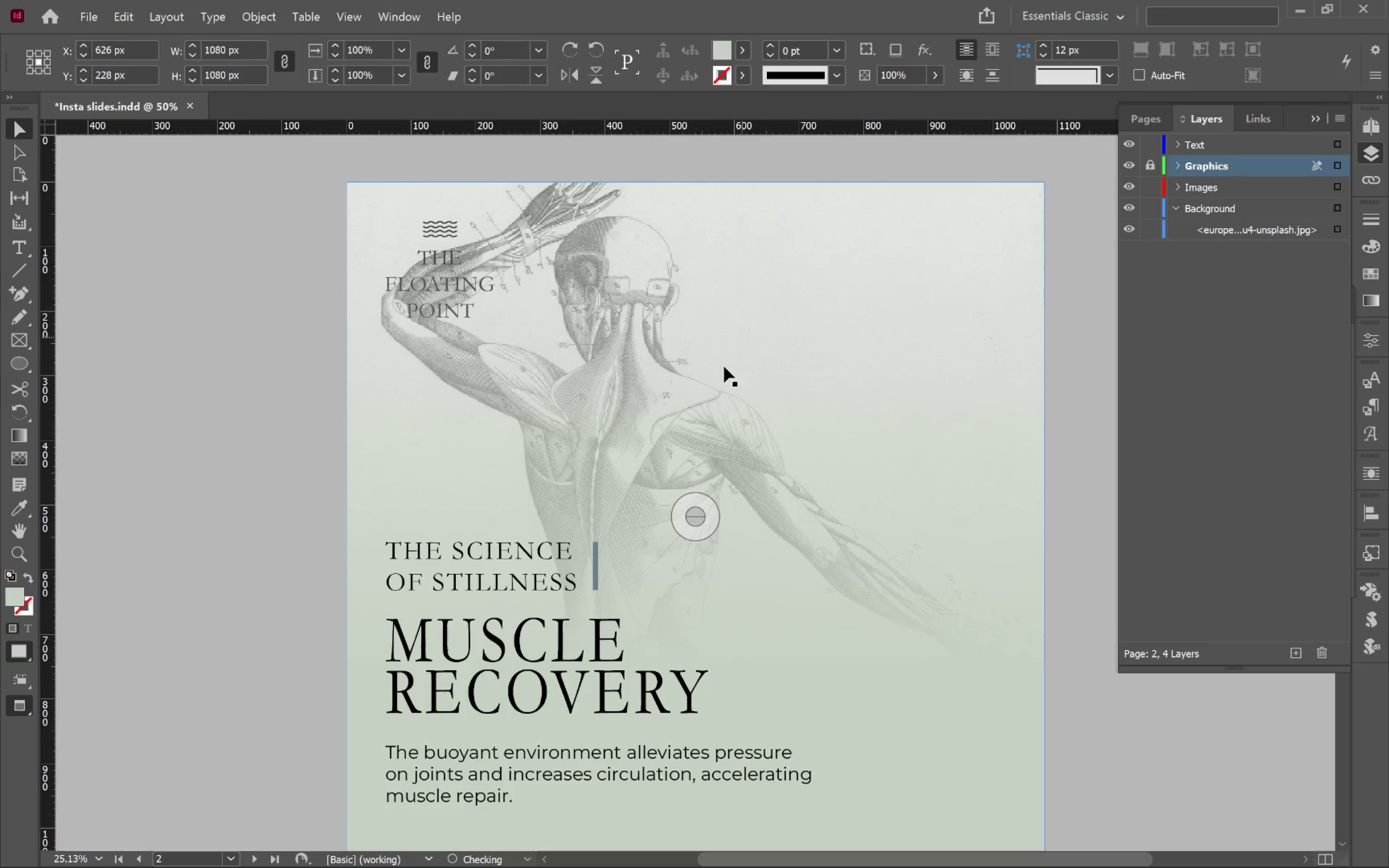 
left_click([720, 403])
 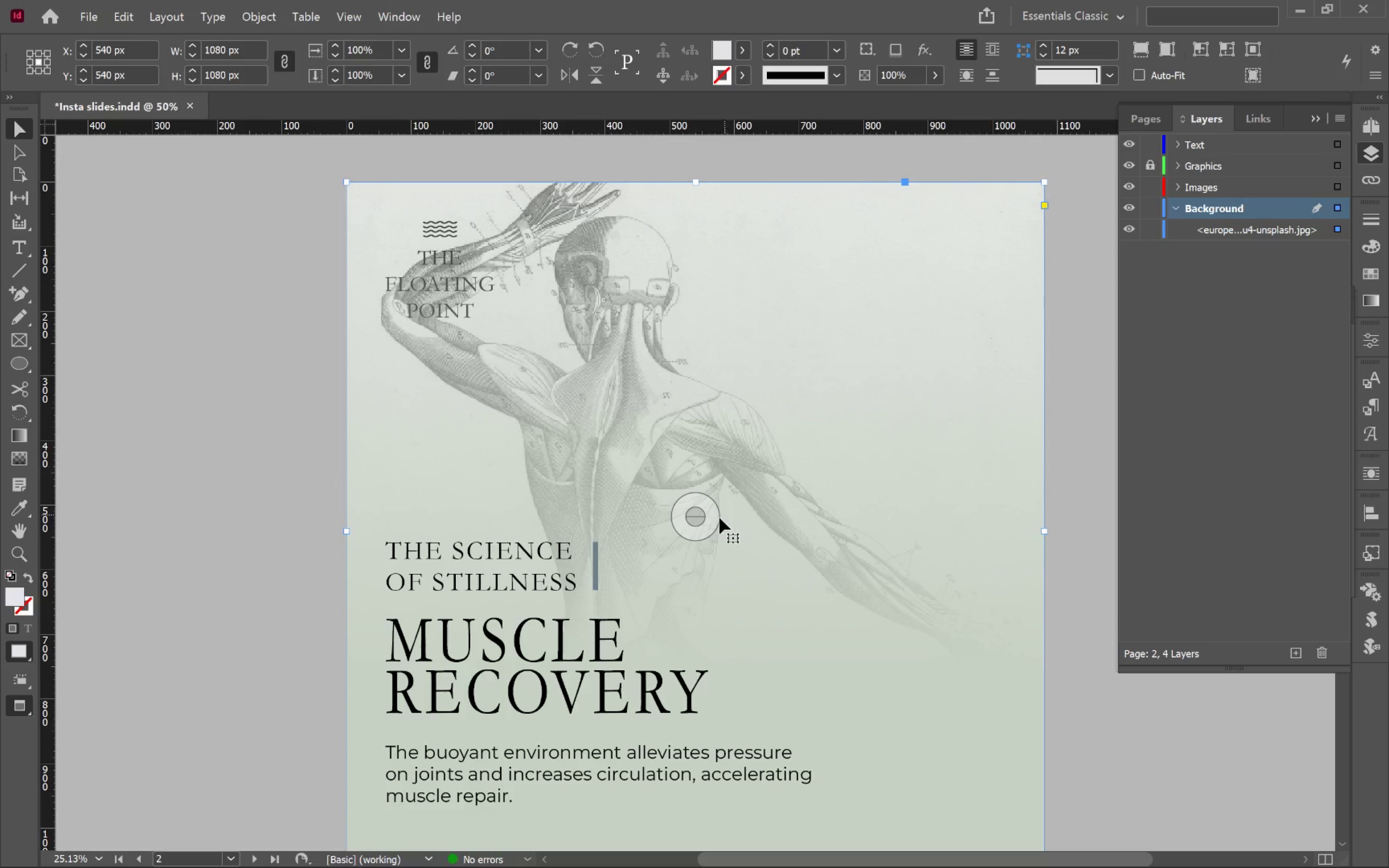 
left_click([710, 521])
 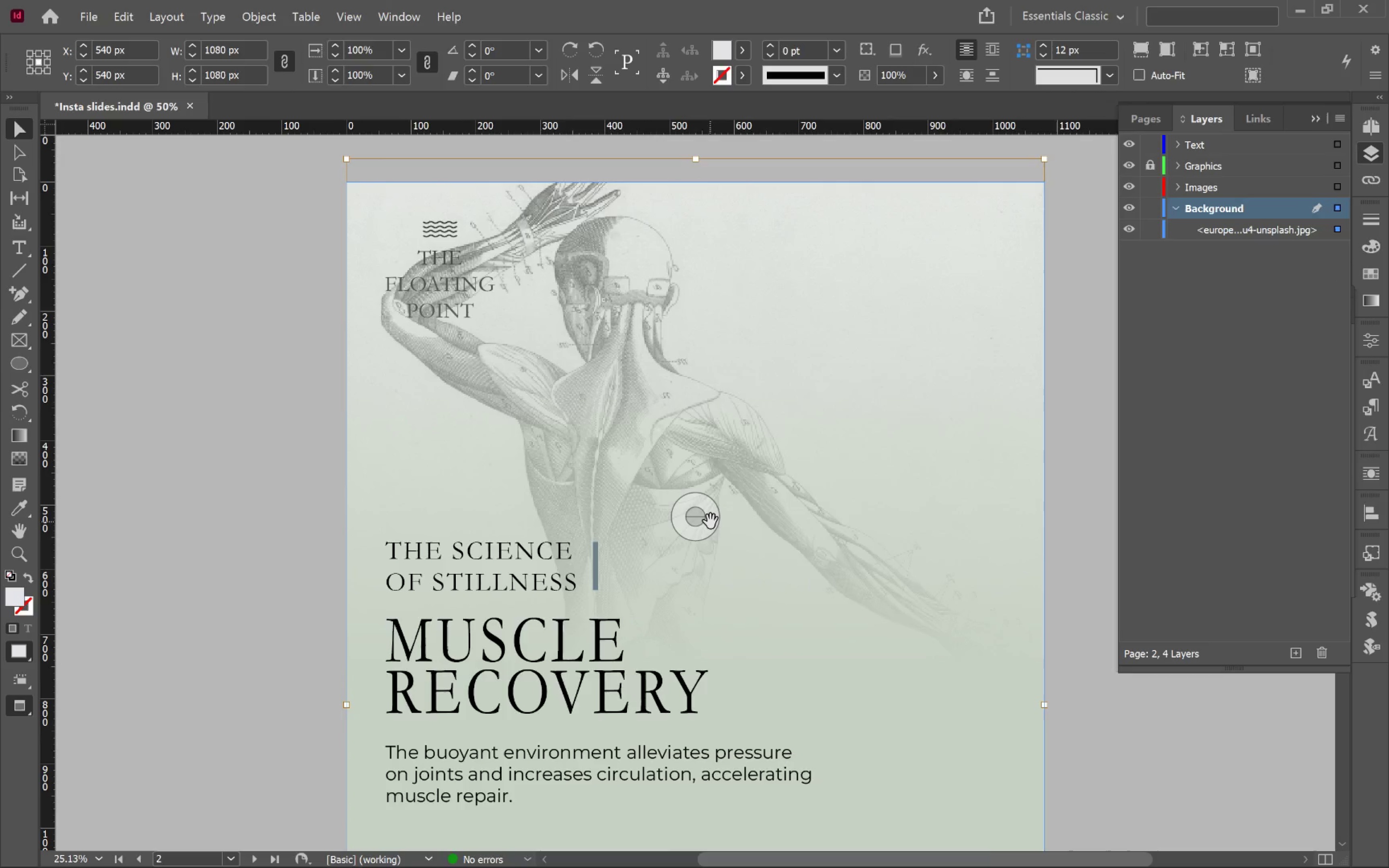 
right_click([710, 521])
 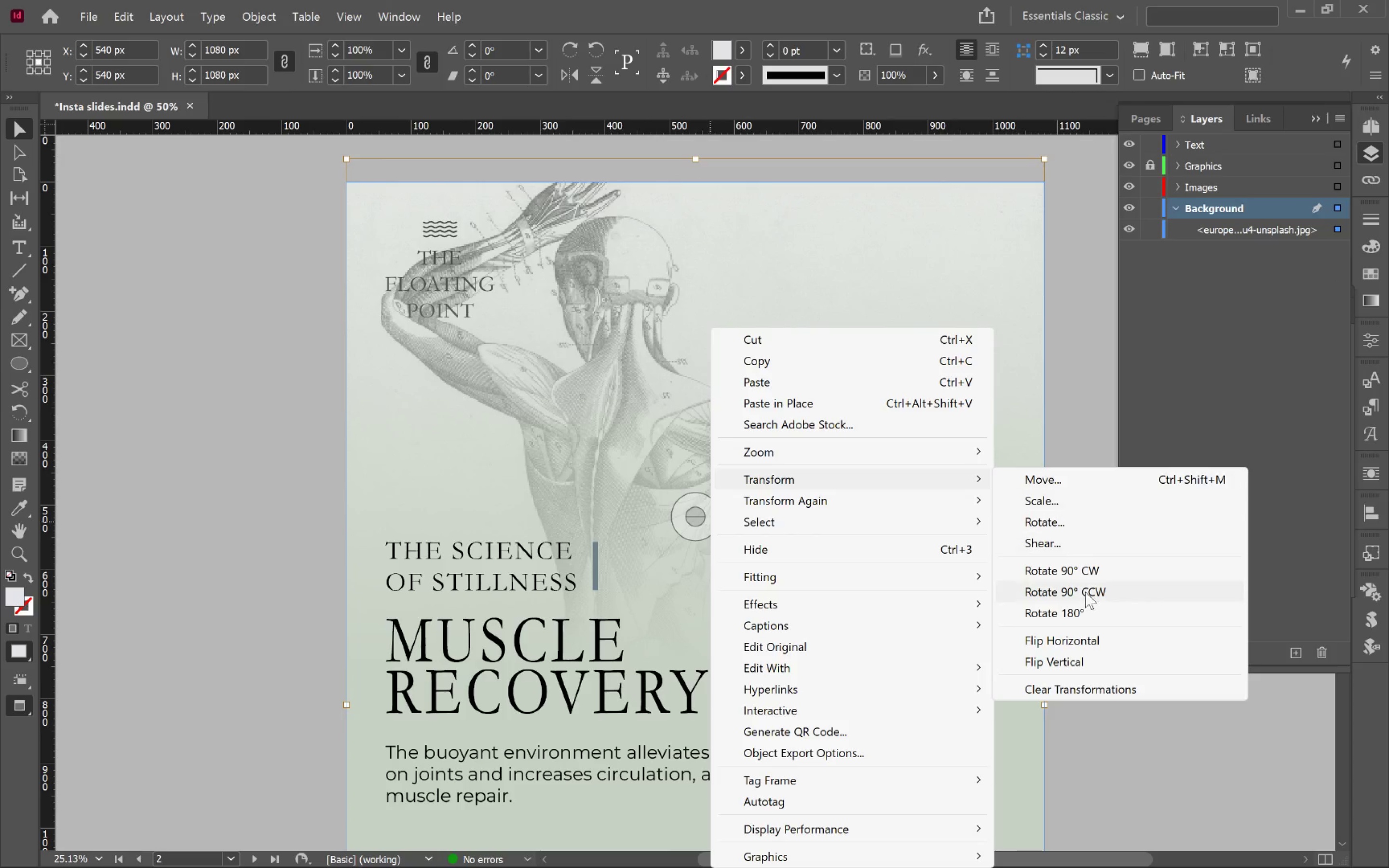 
left_click([1099, 638])
 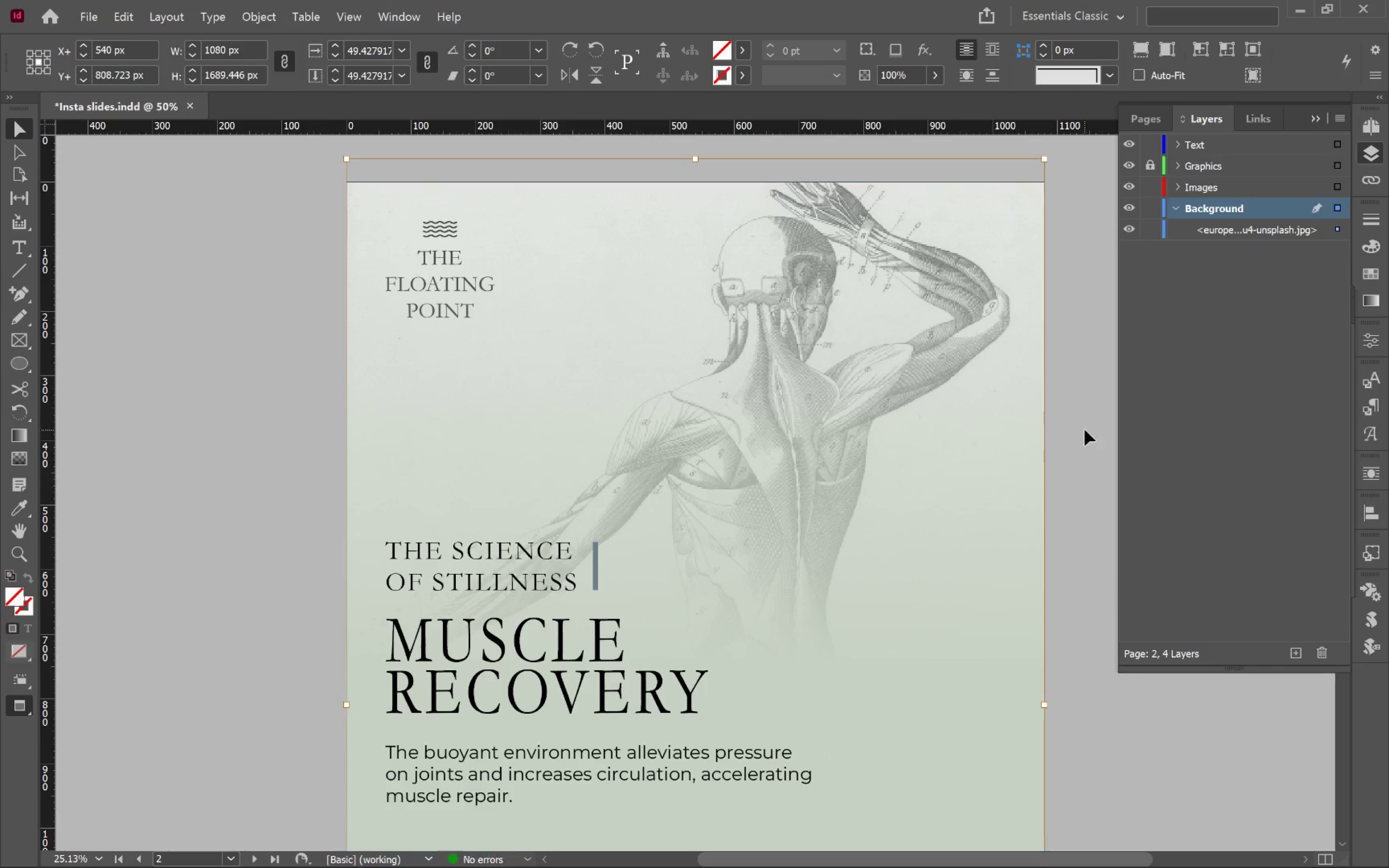 
left_click([1080, 411])
 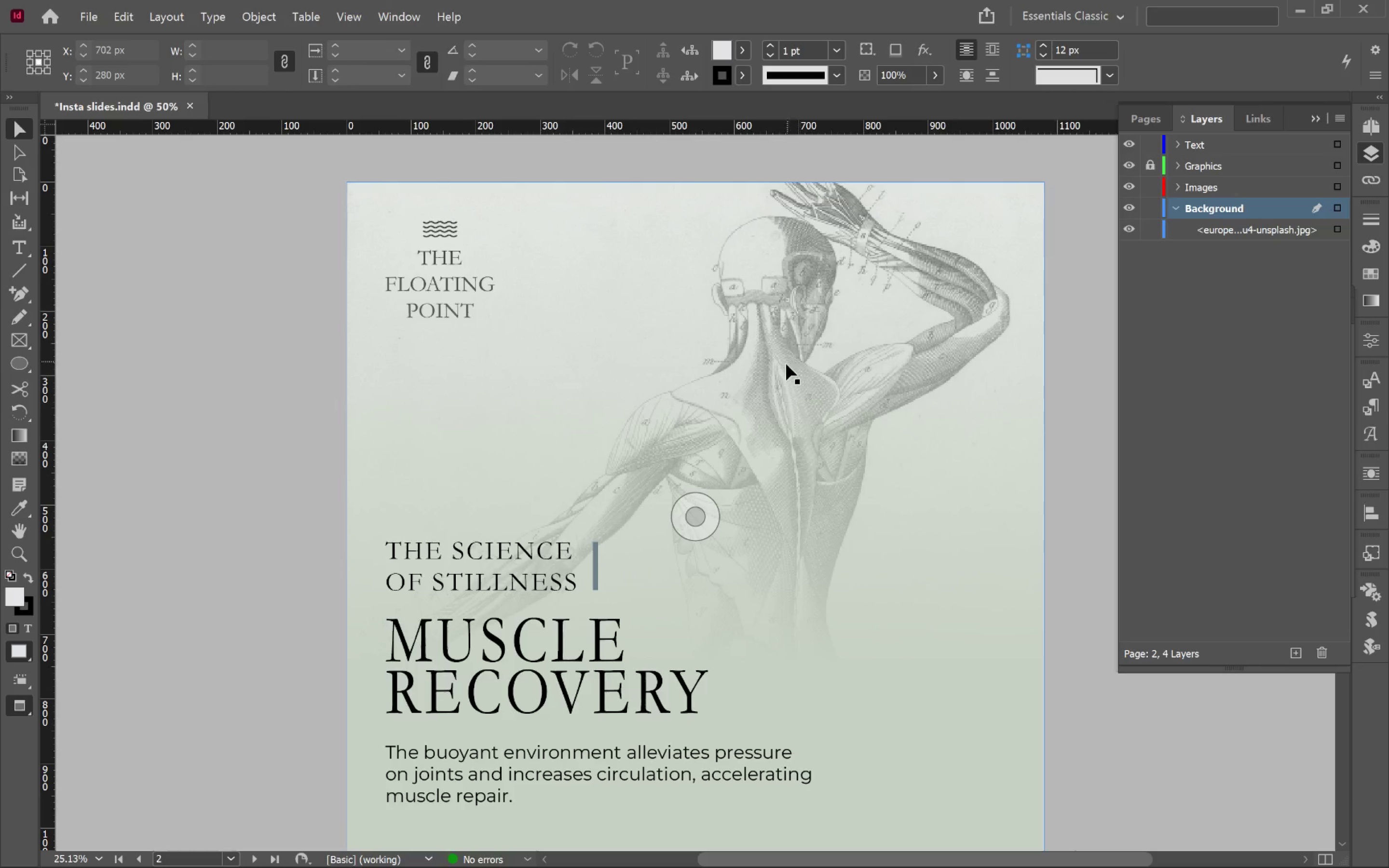 
left_click([709, 524])
 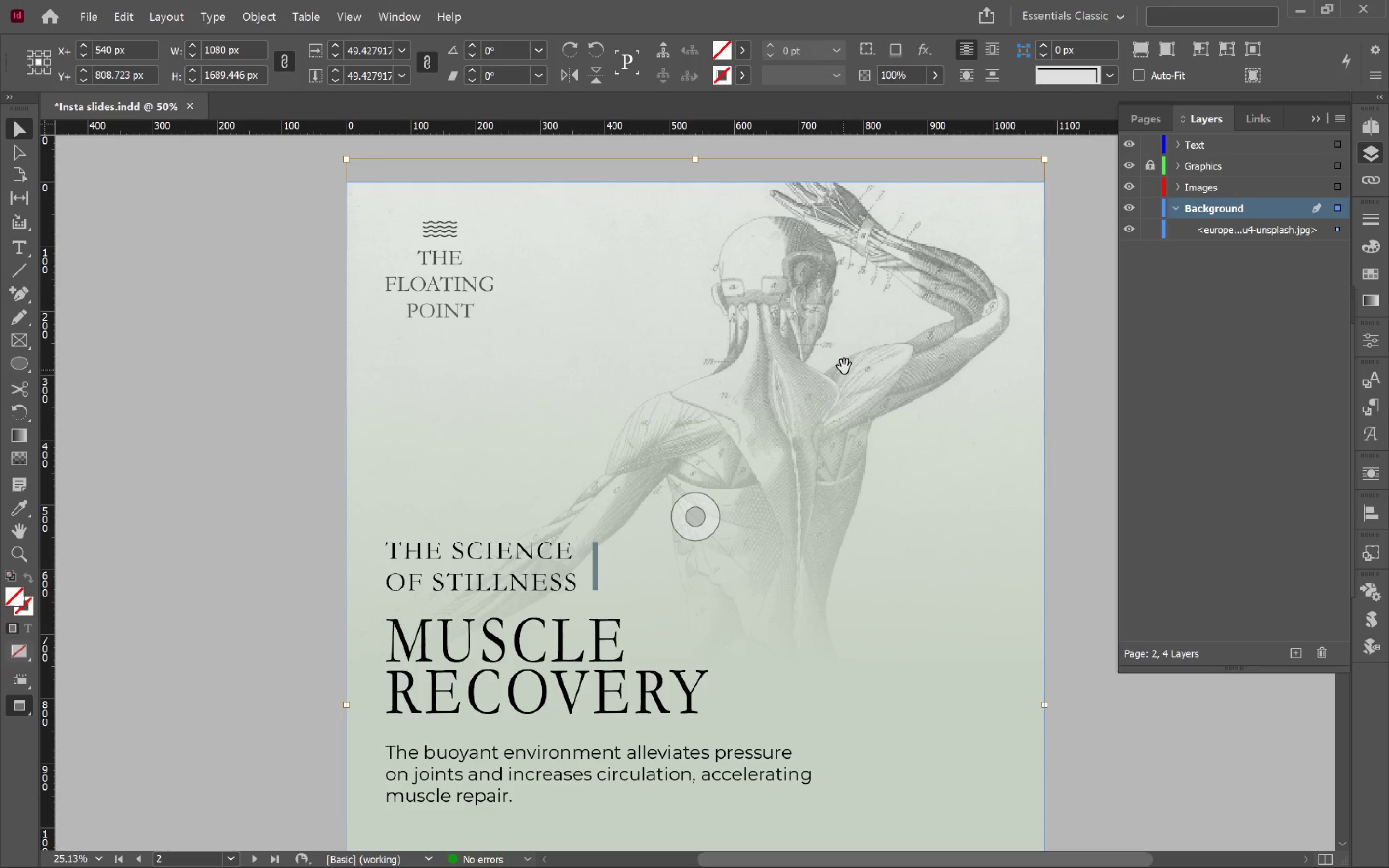 
left_click_drag(start_coordinate=[844, 363], to_coordinate=[840, 384])
 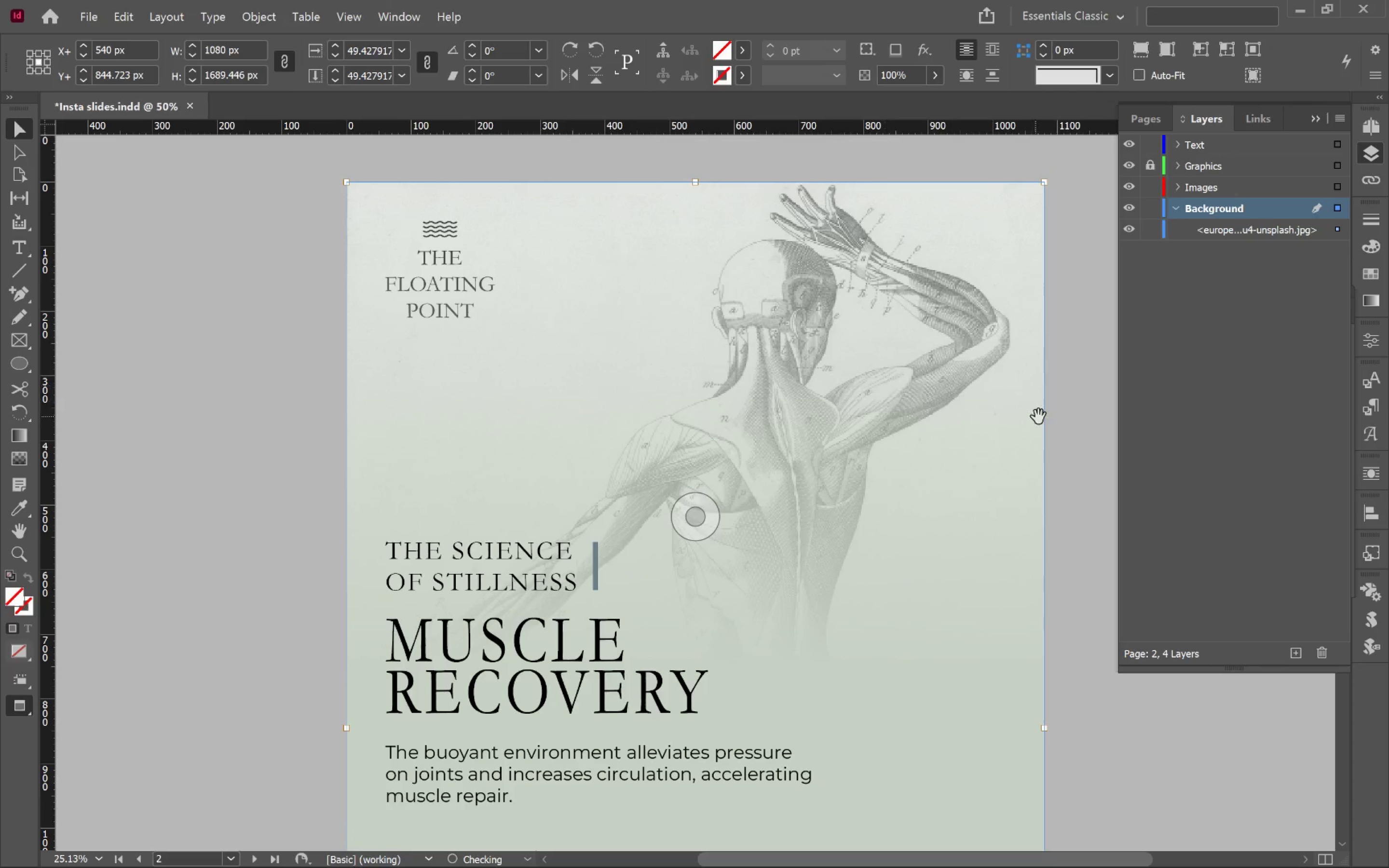 
hold_key(key=ShiftLeft, duration=1.32)
 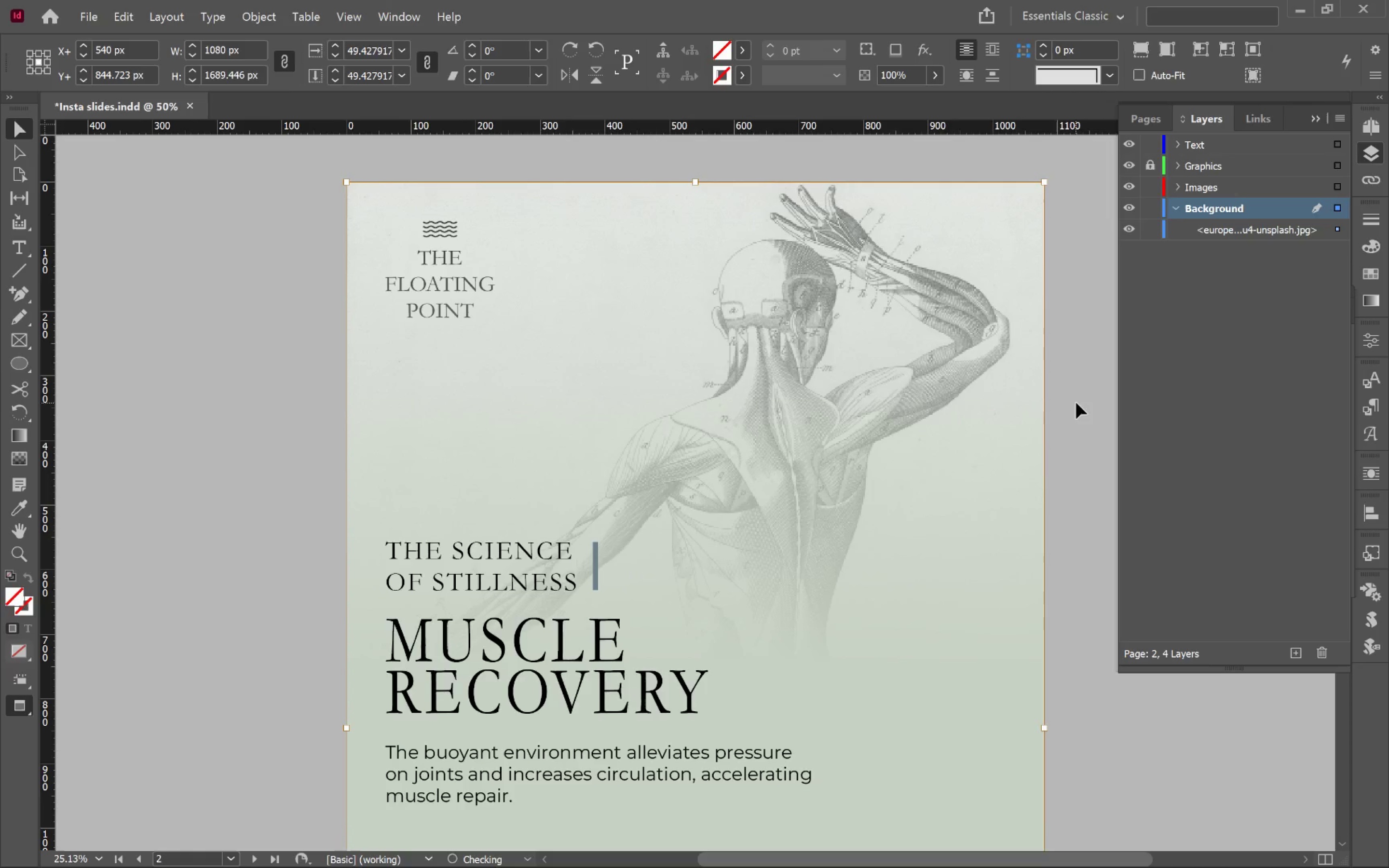 
left_click([1076, 403])
 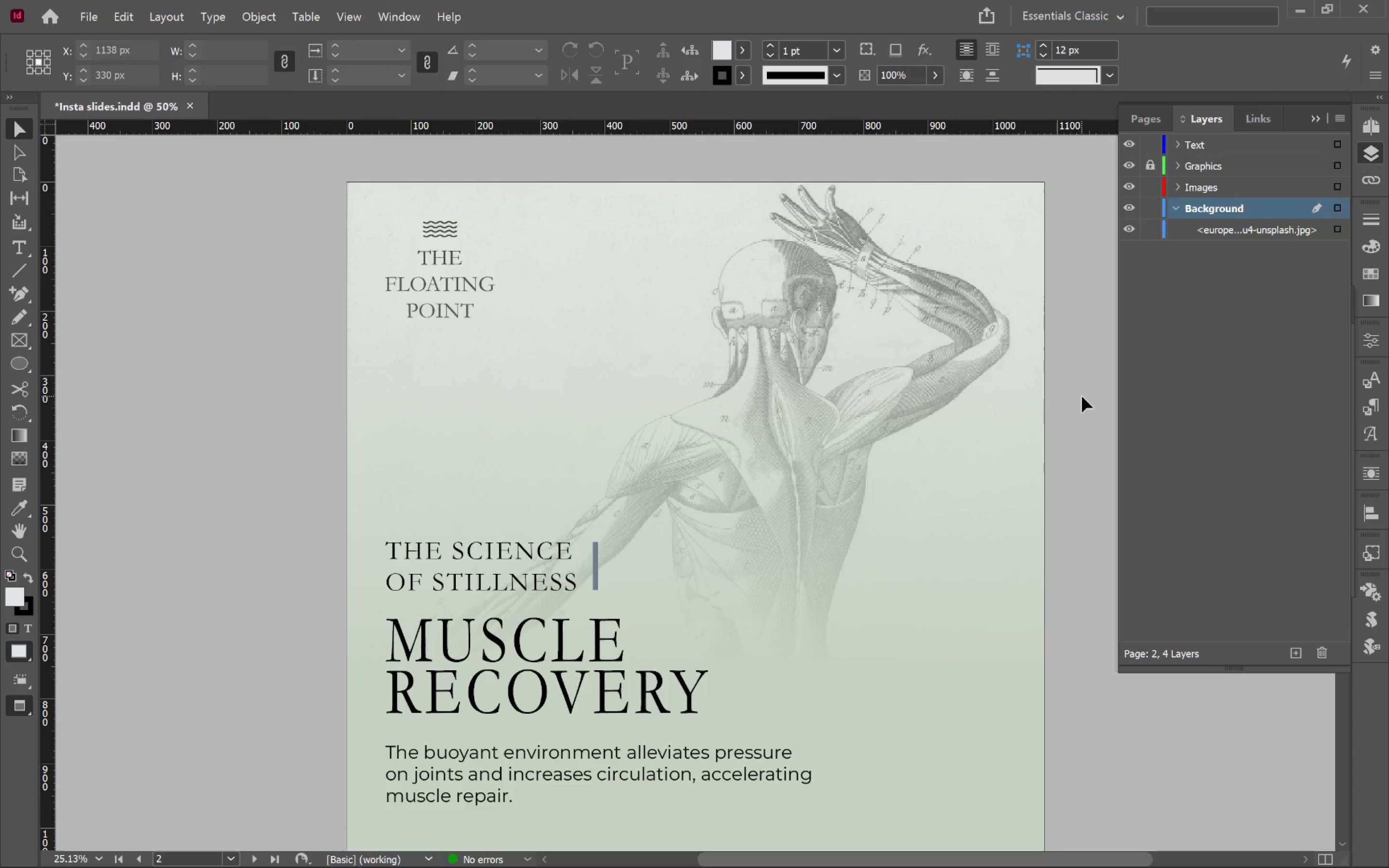 
wait(6.54)
 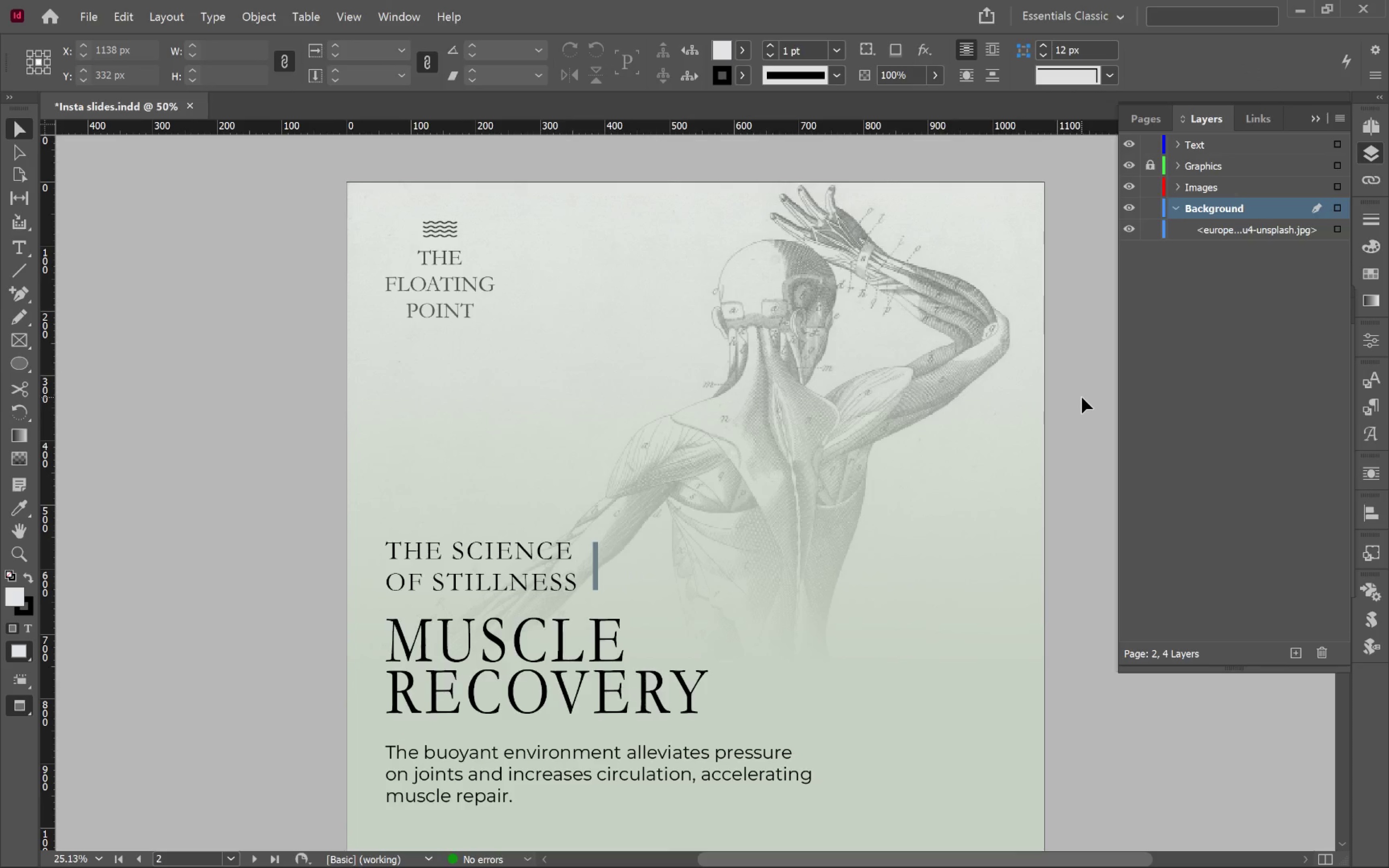 
scroll: coordinate [1082, 396], scroll_direction: down, amount: 10.0